 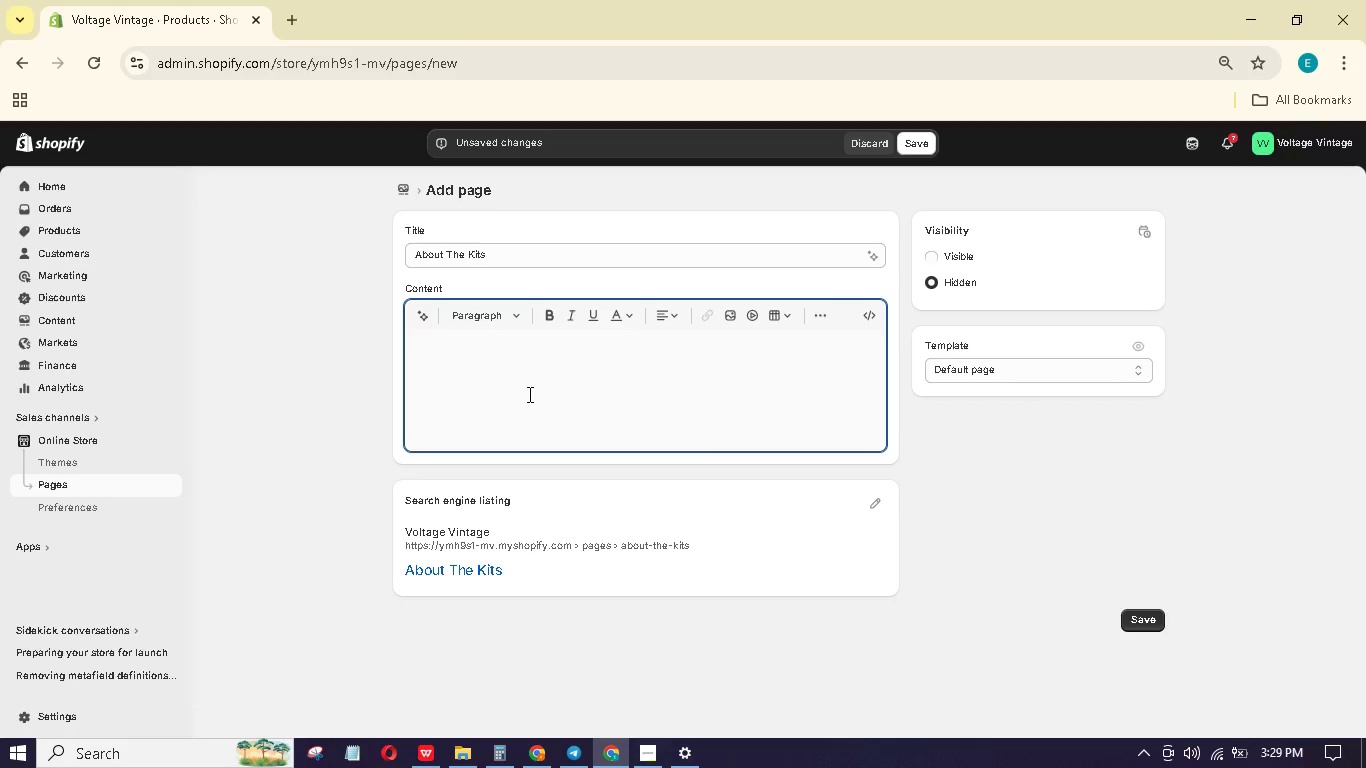 
type(## About our )
key(Backspace)
key(Backspace)
key(Backspace)
key(Backspace)
type(Our Electrical Restortin)
key(Backspace)
type(on Kits ##)
 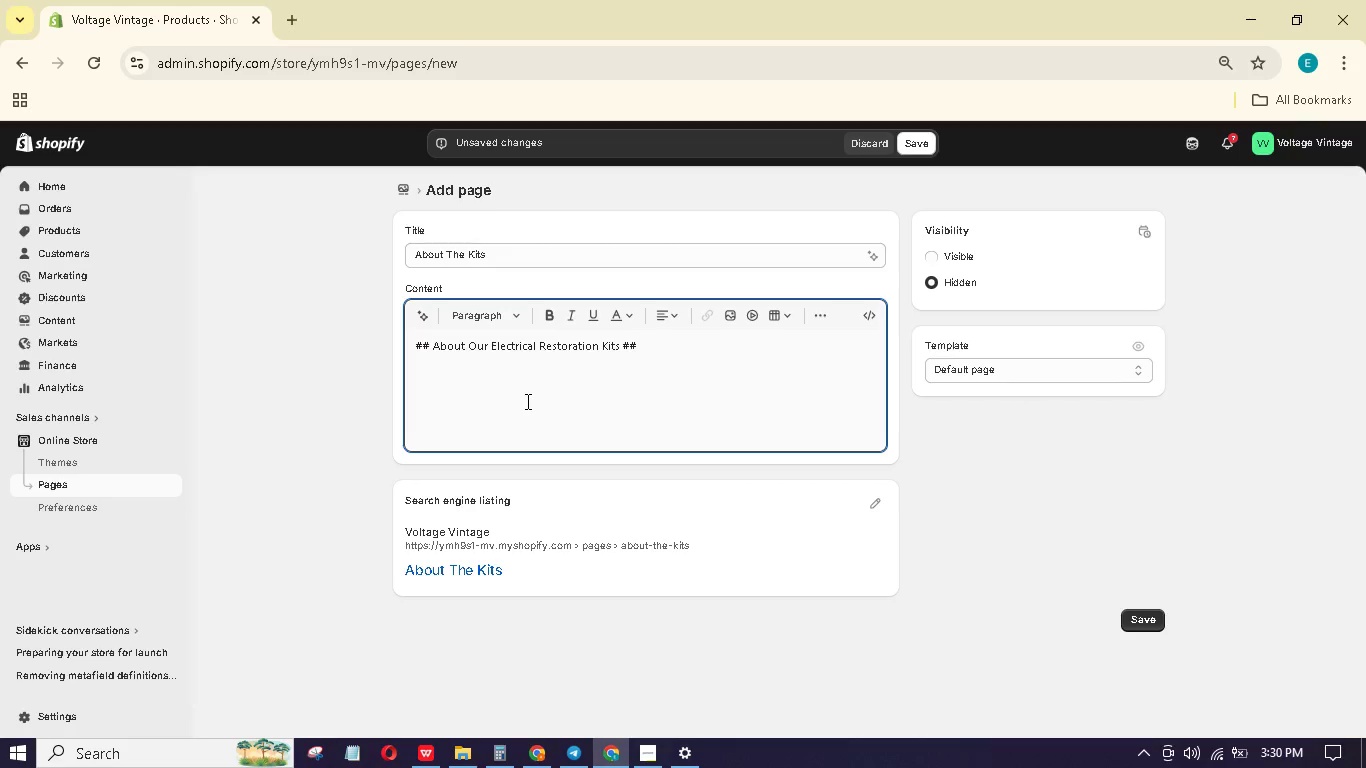 
left_click_drag(start_coordinate=[643, 347], to_coordinate=[623, 341])
 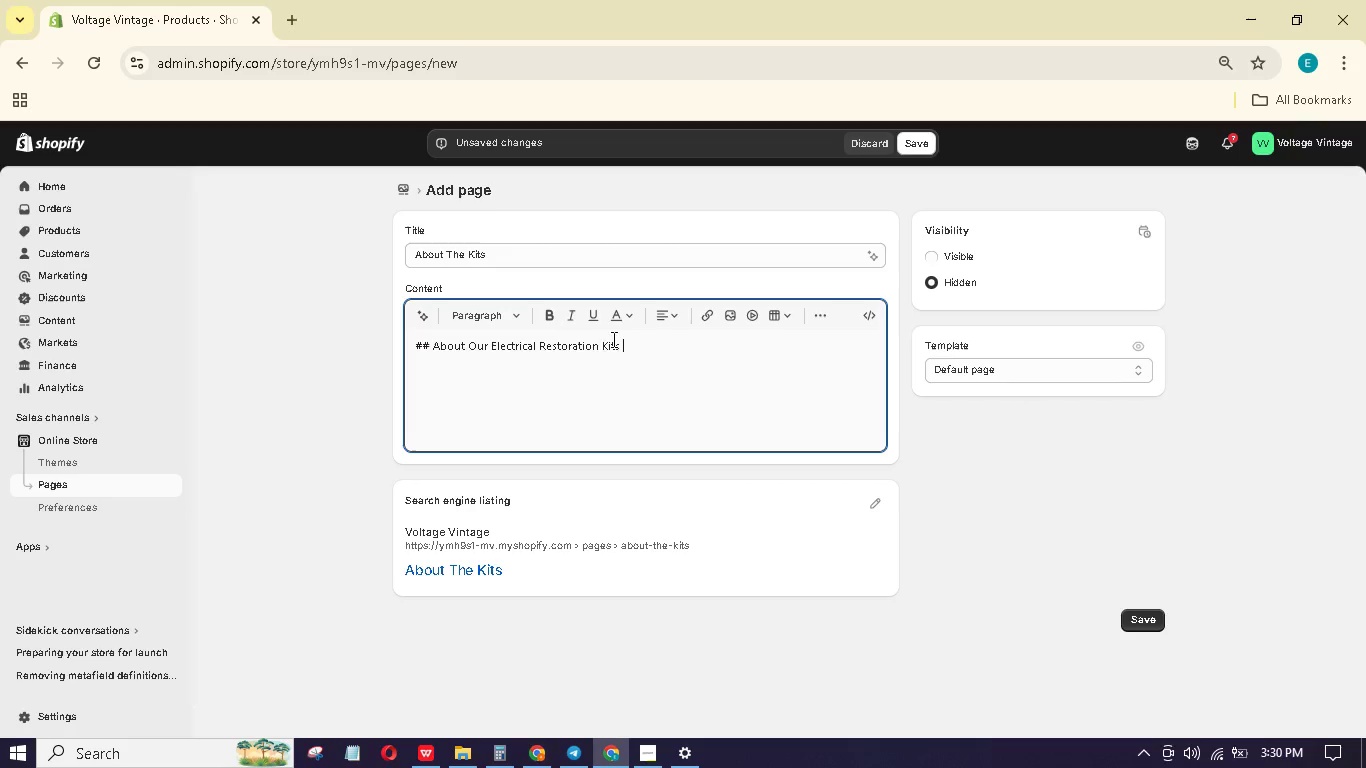 
key(Backspace)
 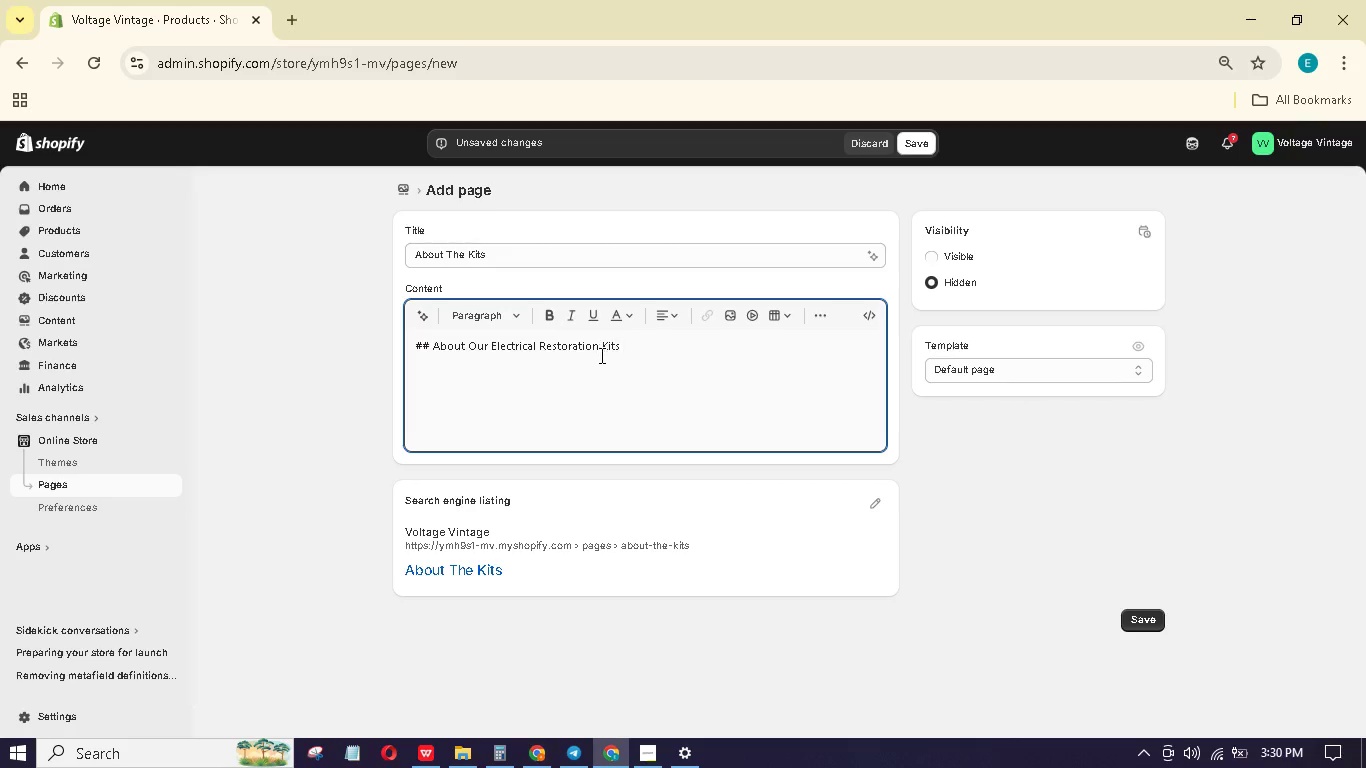 
key(Backspace)
 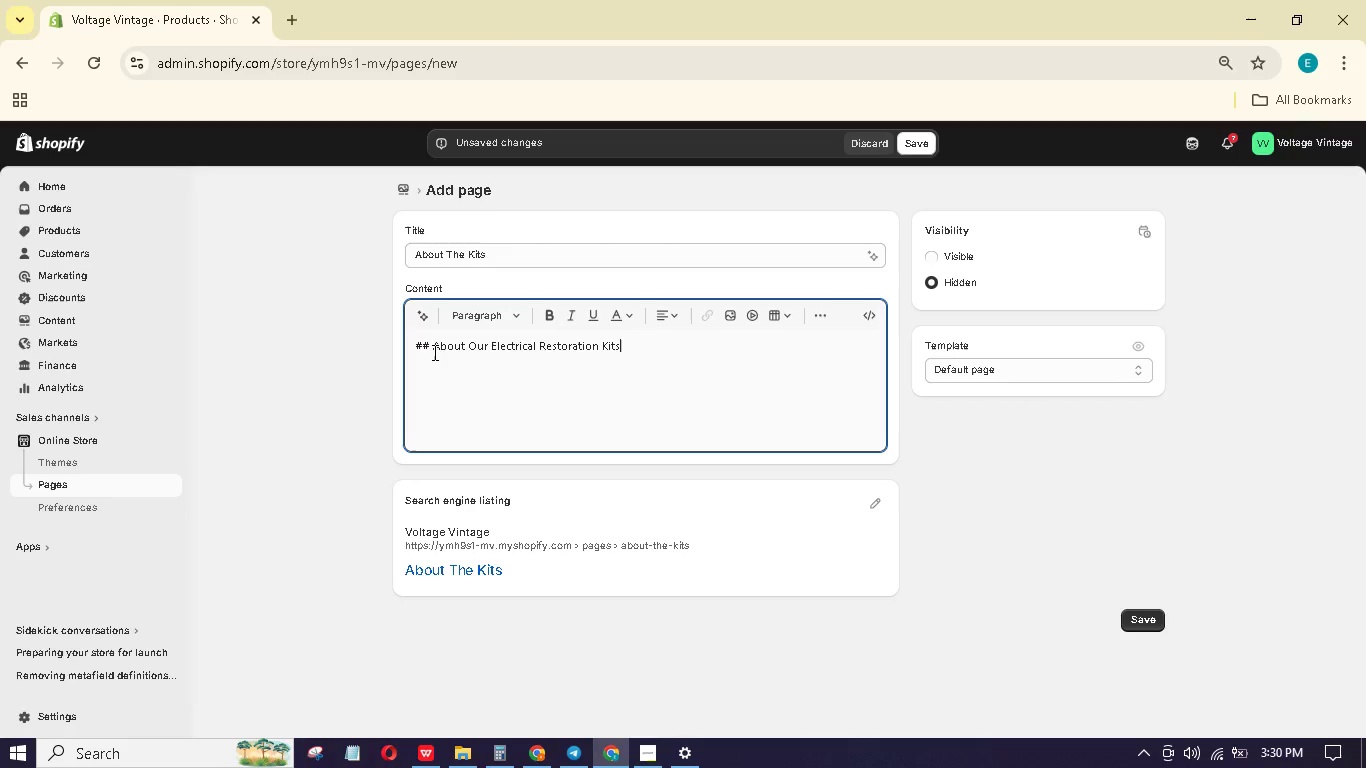 
left_click_drag(start_coordinate=[433, 351], to_coordinate=[373, 336])
 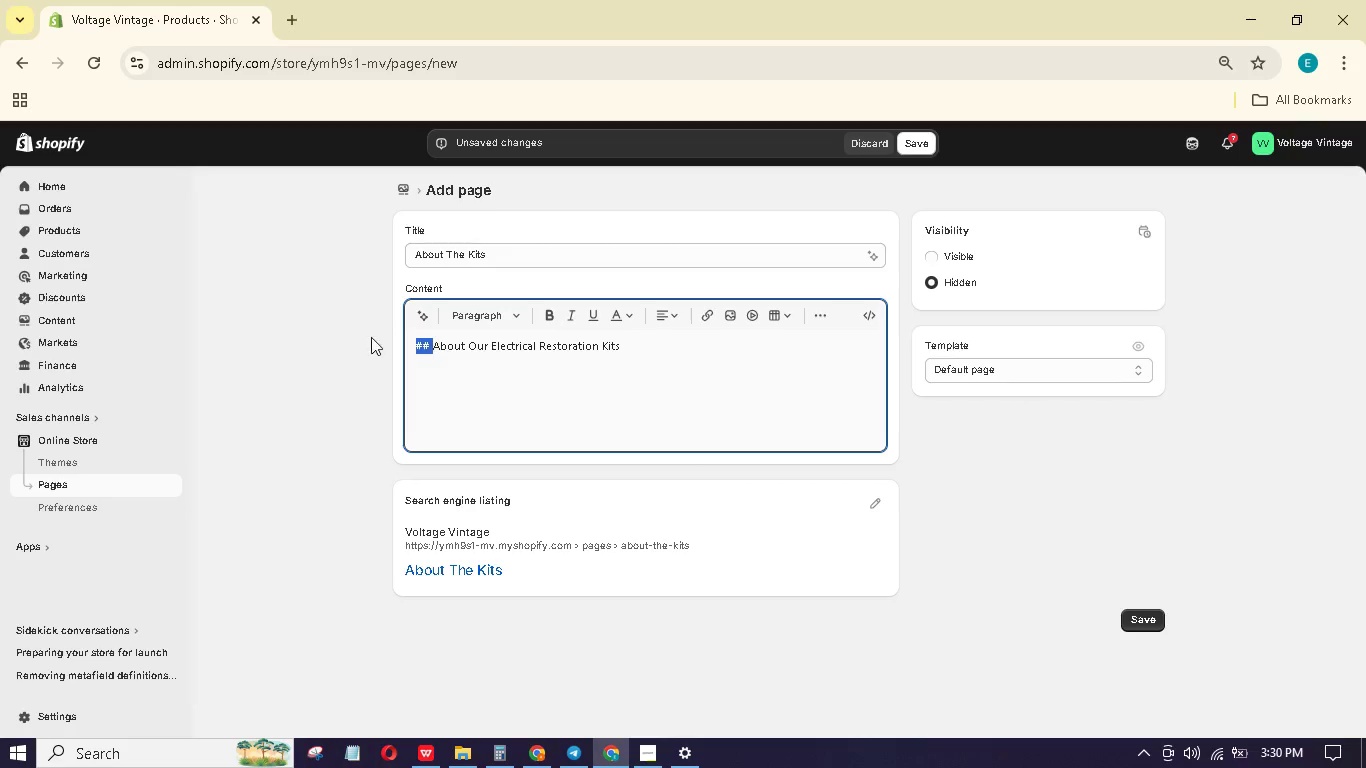 
key(Backspace)
 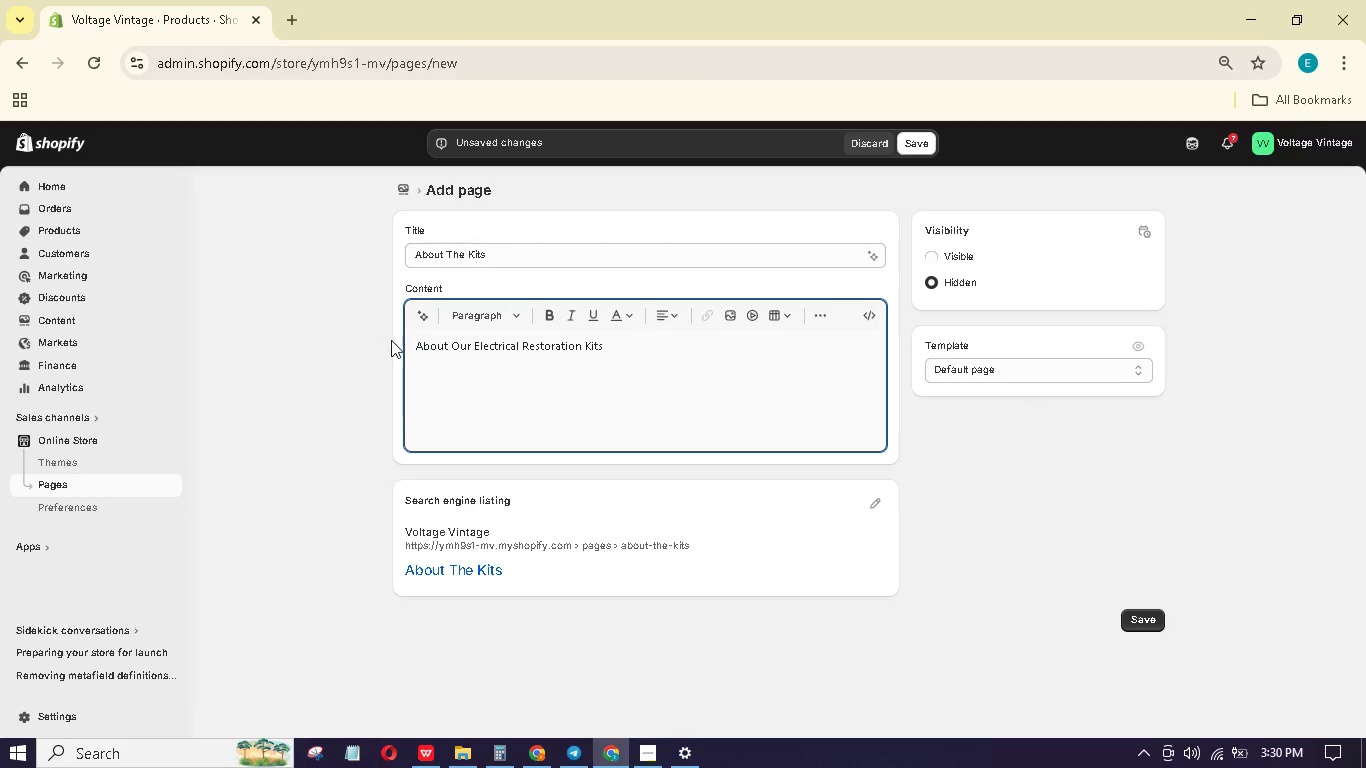 
wait(5.03)
 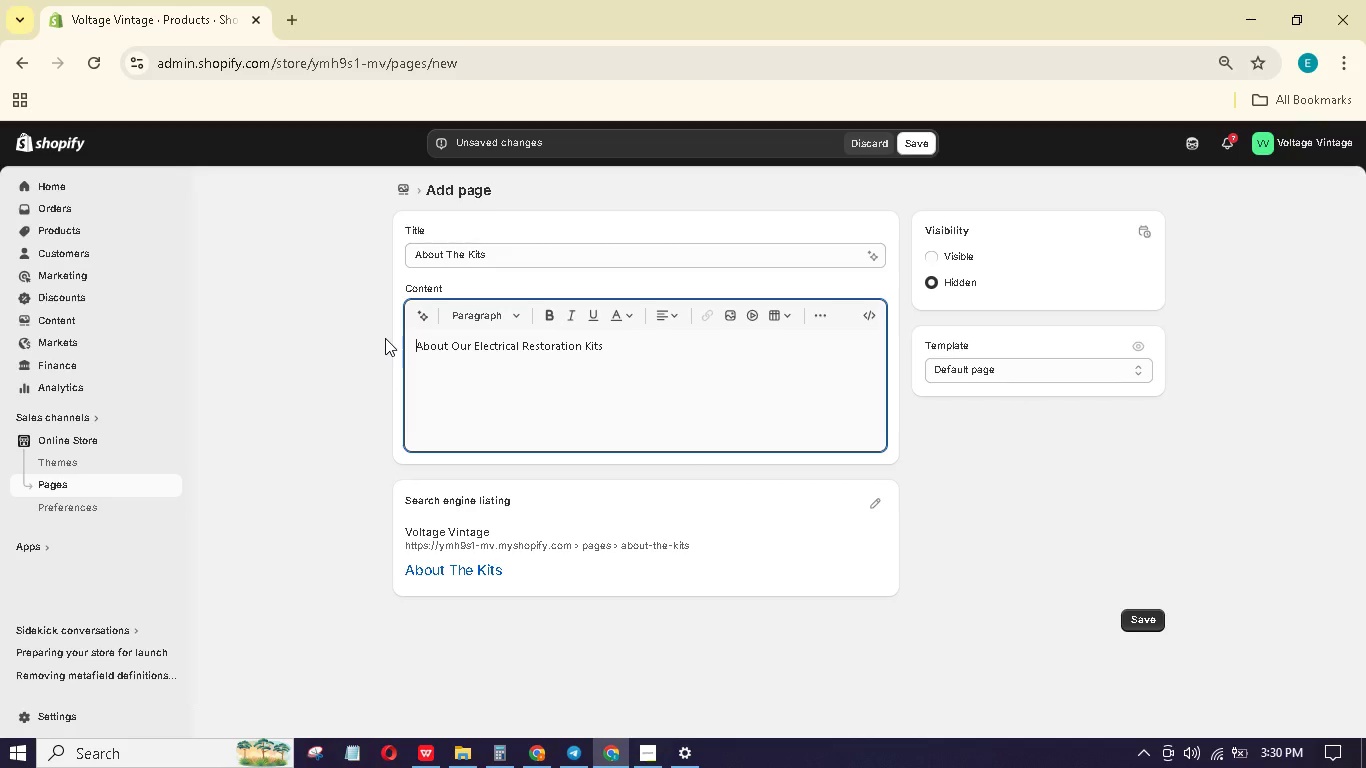 
left_click_drag(start_coordinate=[619, 352], to_coordinate=[285, 401])
 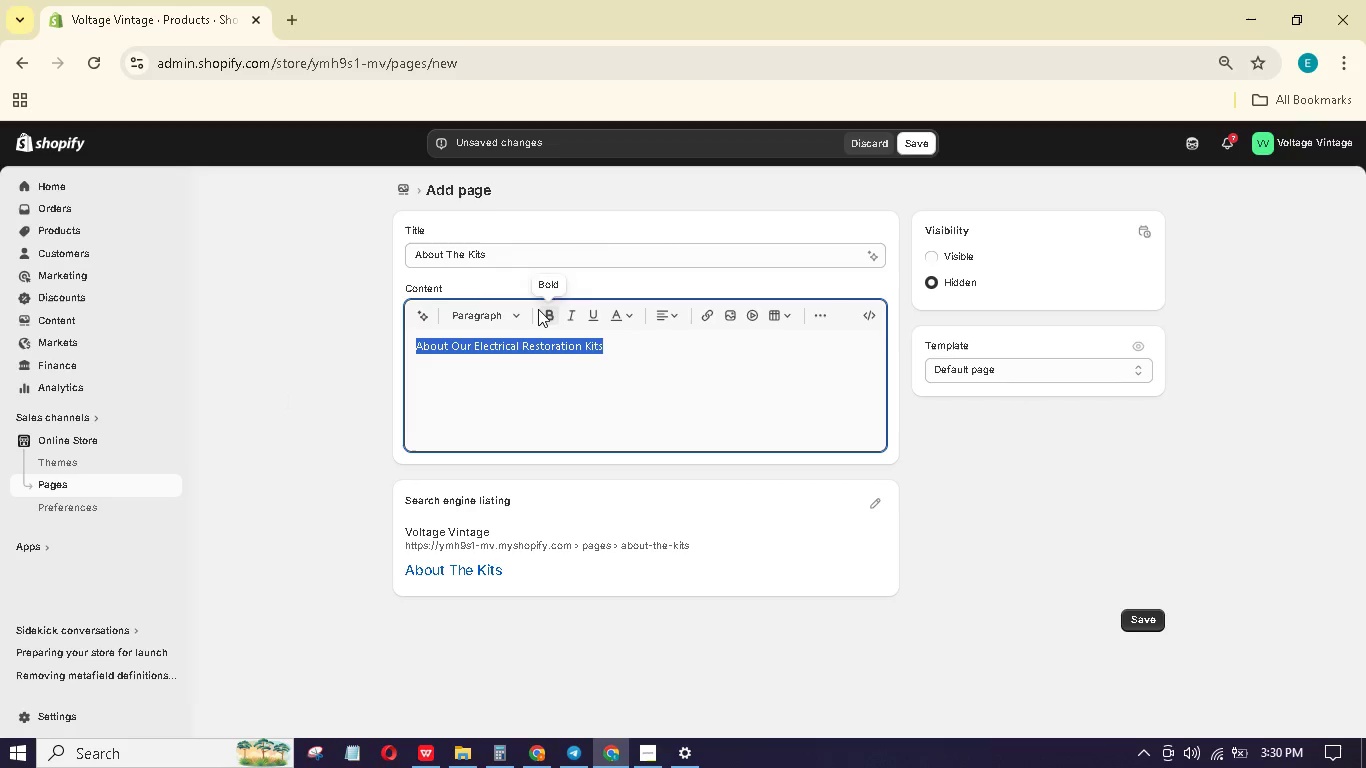 
left_click([516, 305])
 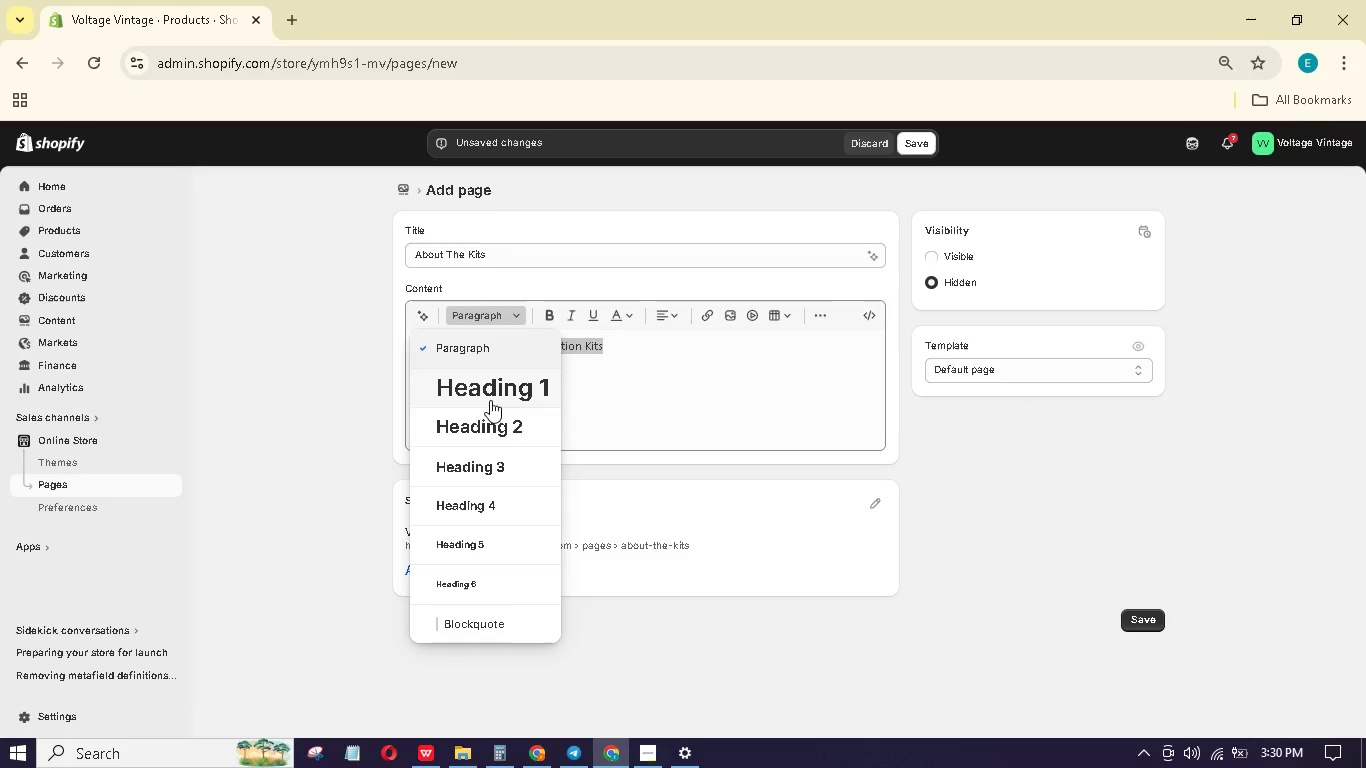 
left_click([492, 417])
 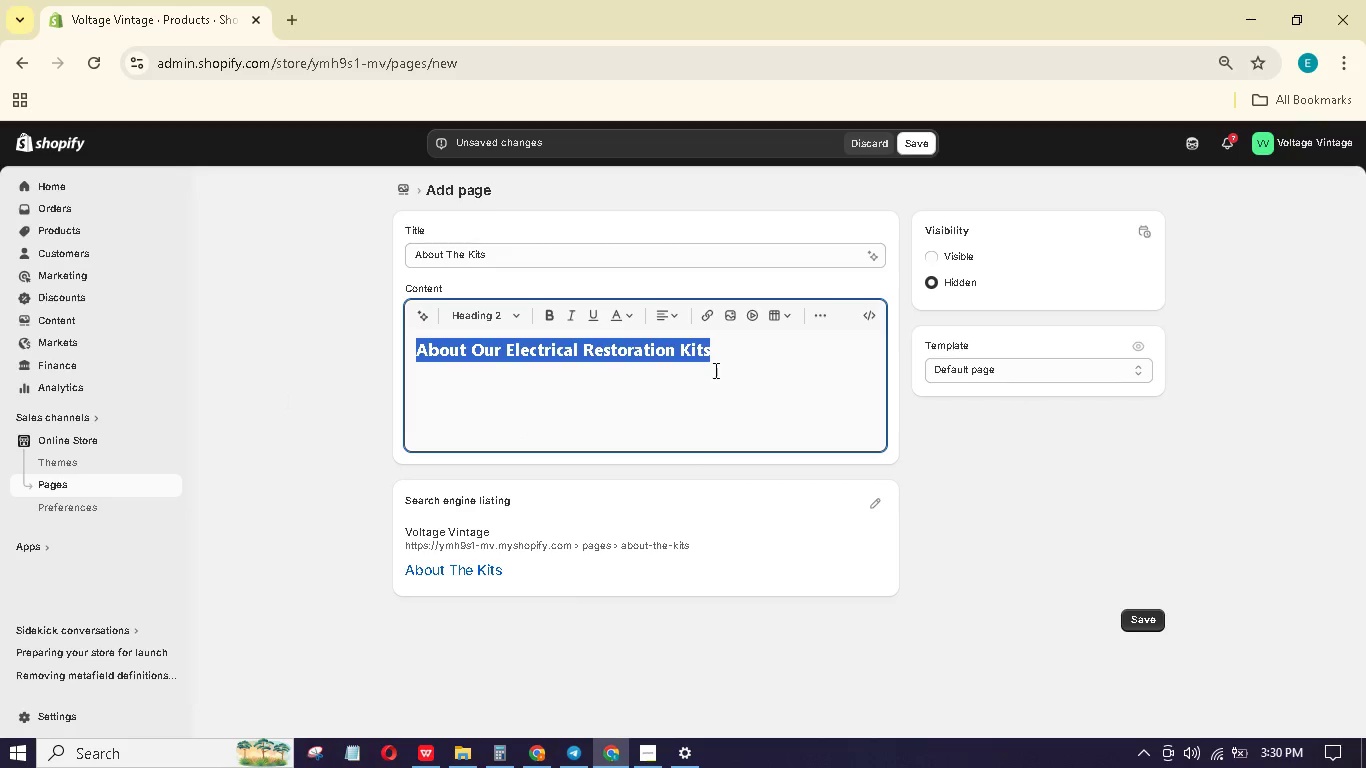 
left_click([729, 363])
 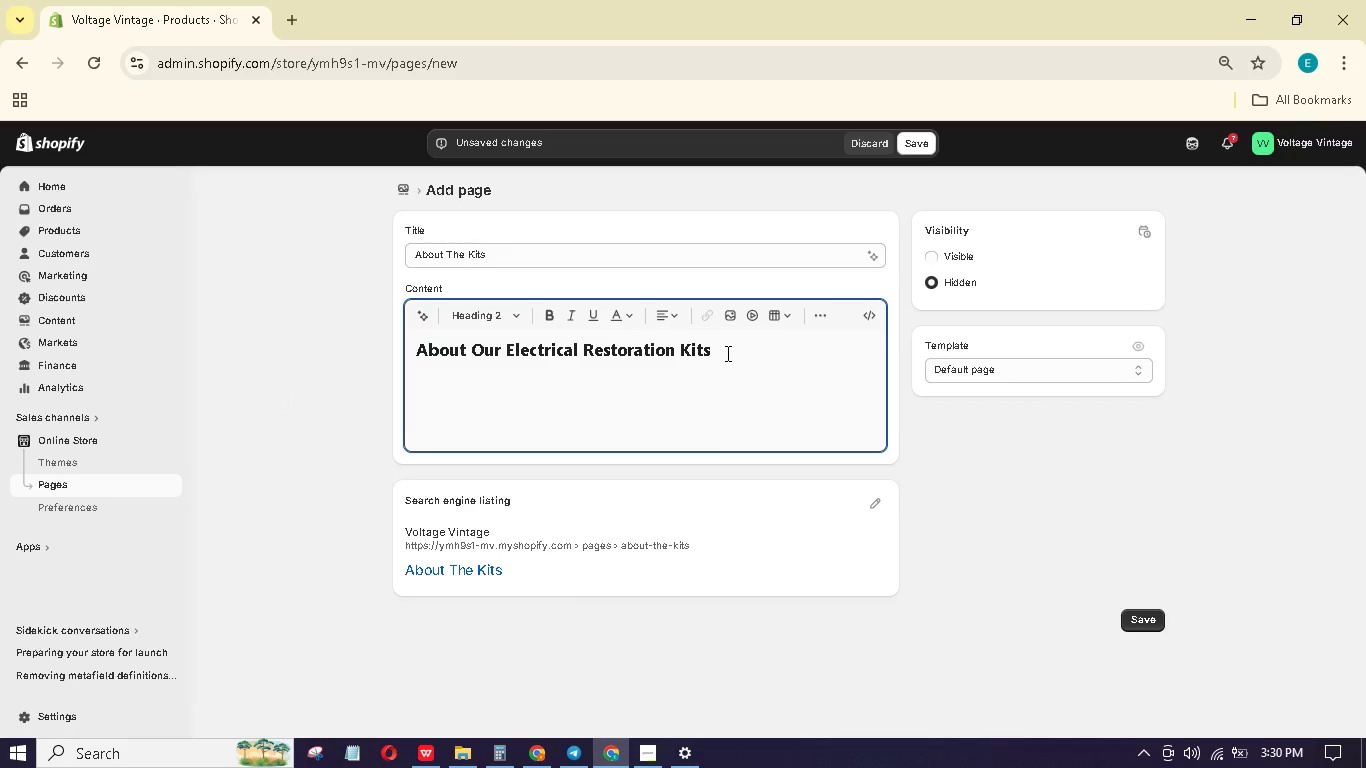 
key(Enter)
 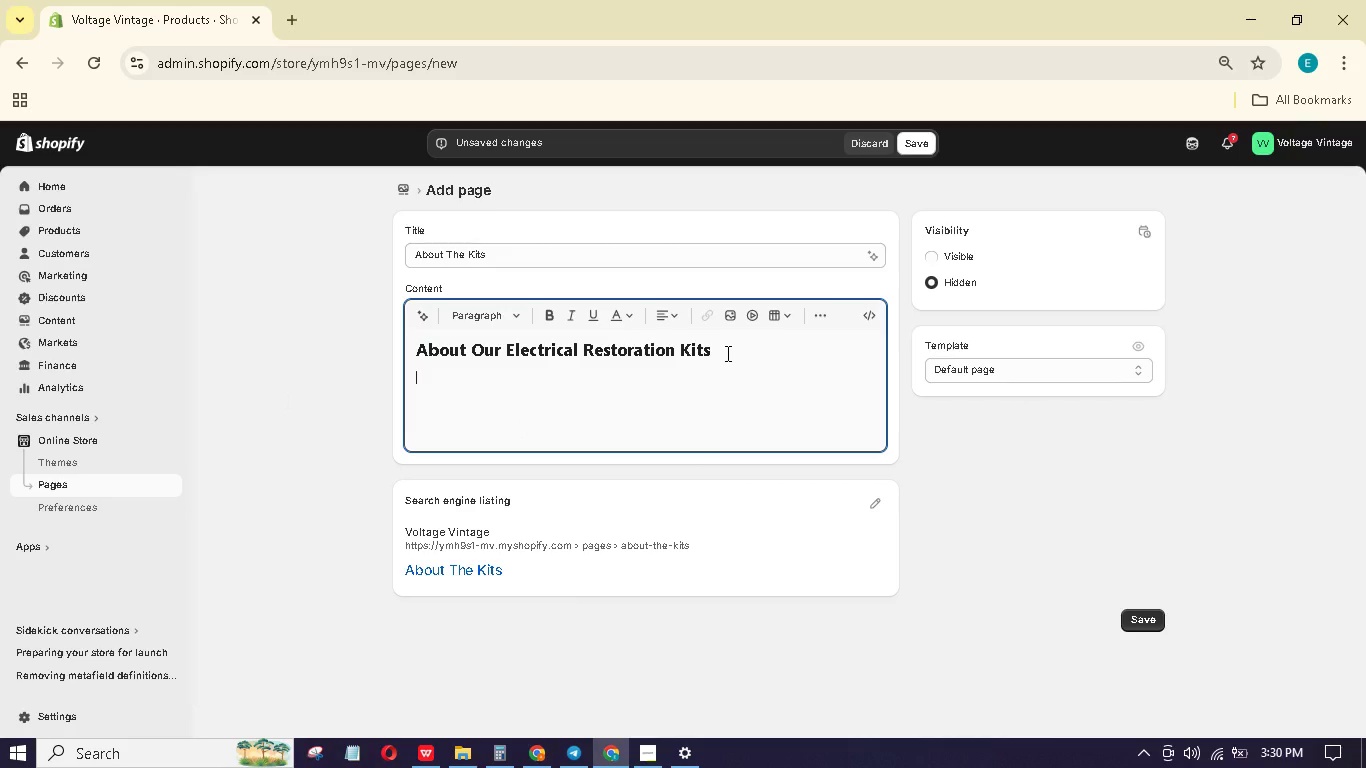 
type(Voltage Vintage beag)
key(Backspace)
key(Backspace)
type(ganhen I cou)
key(Backspace)
type(uld)
 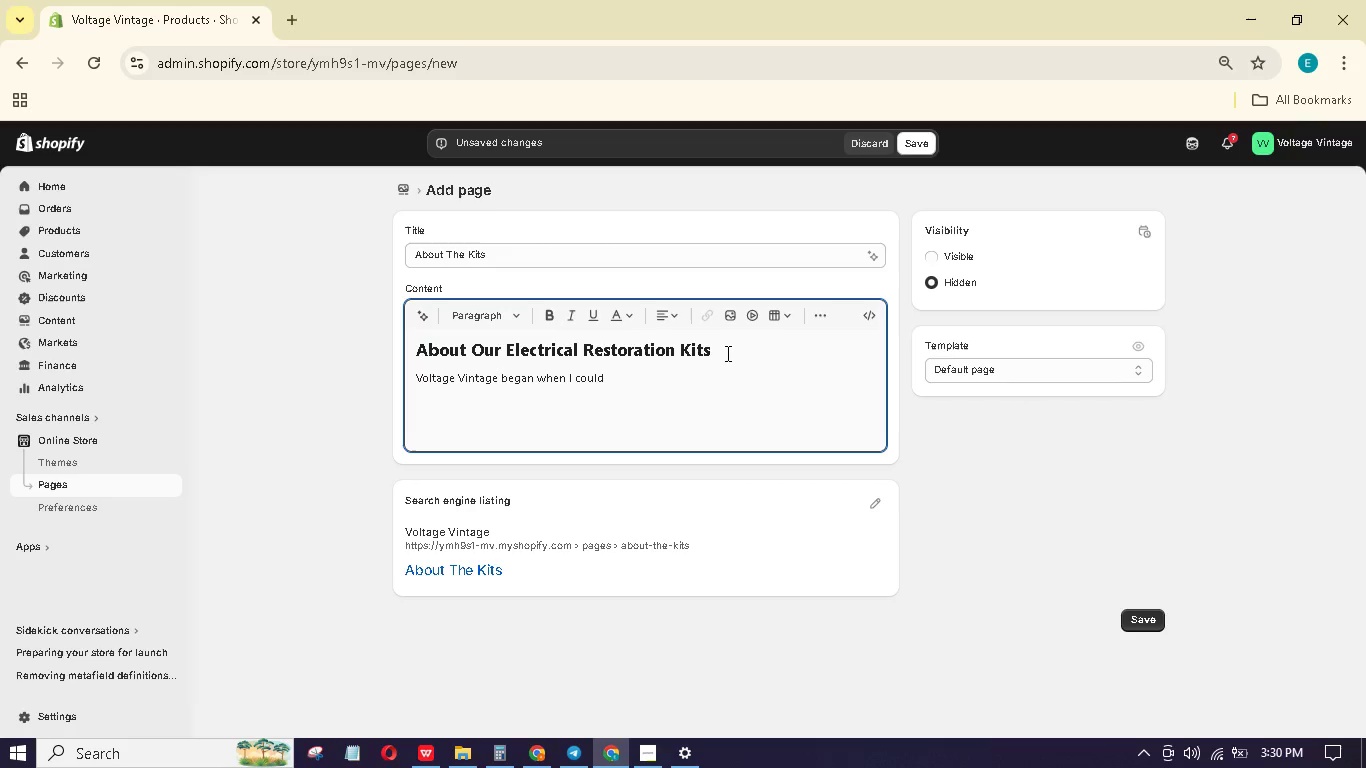 
 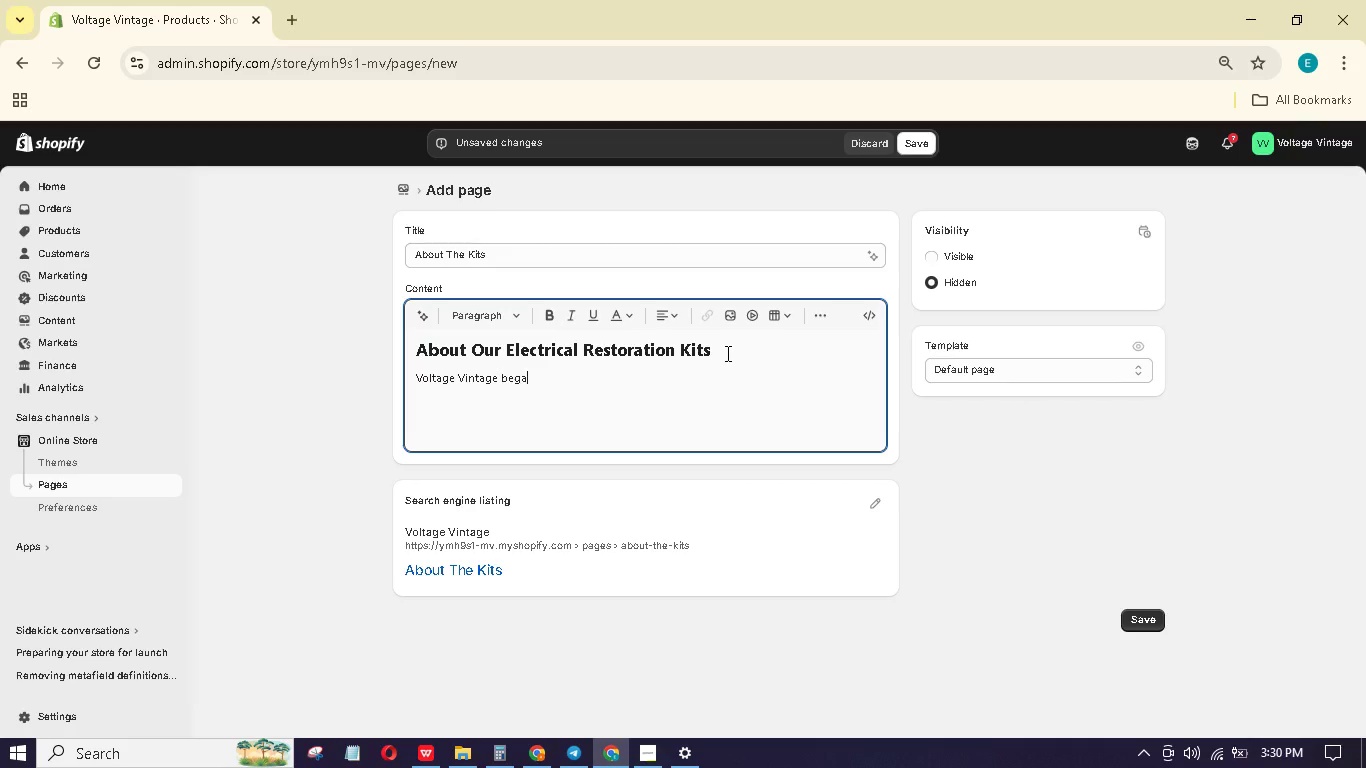 
hold_key(key=W, duration=0.33)
 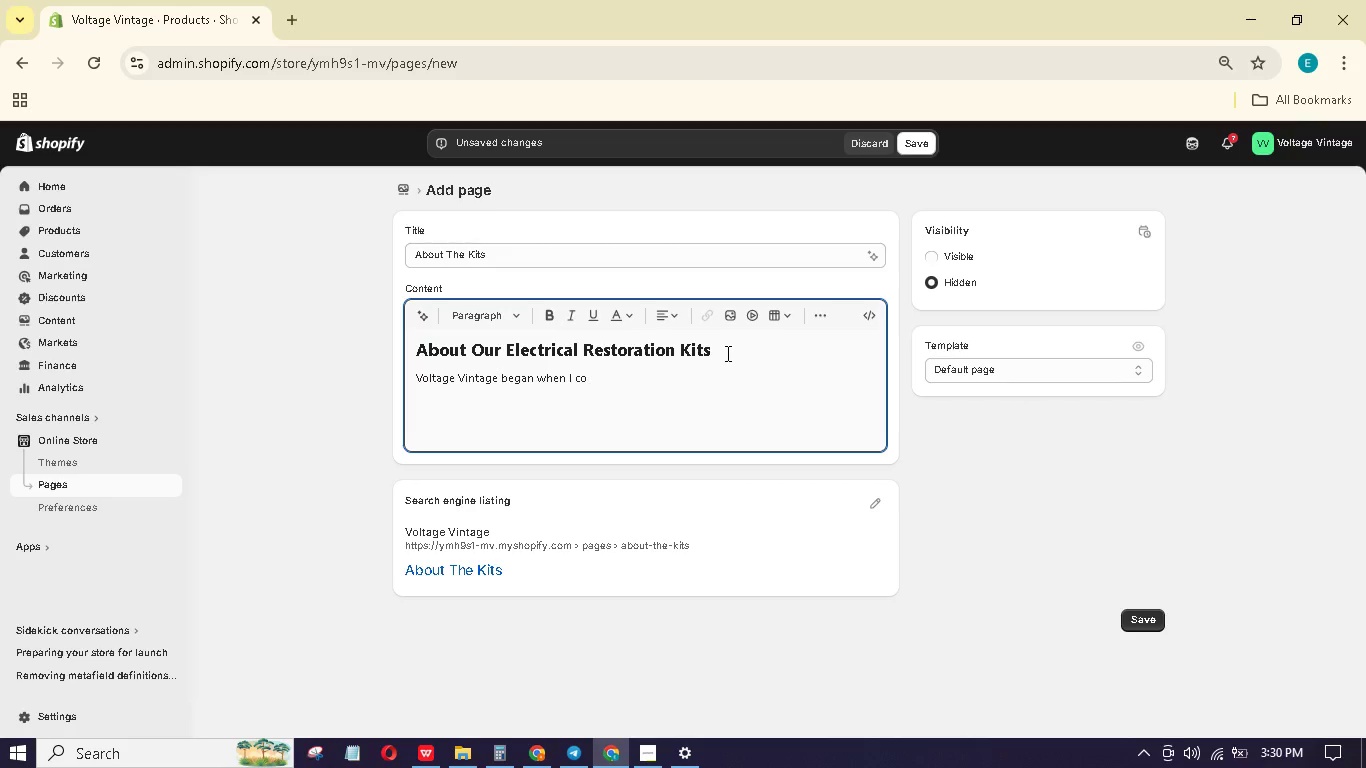 
type(n't find a reliable fuse kit for my 1991 CRX. Every replcemnt I bought was cheap, amde )
key(Backspace)
key(Backspace)
key(Backspace)
key(Backspace)
key(Backspace)
type(made in unknown fctories, and fi)
key(Backspace)
type(iled within months.)
 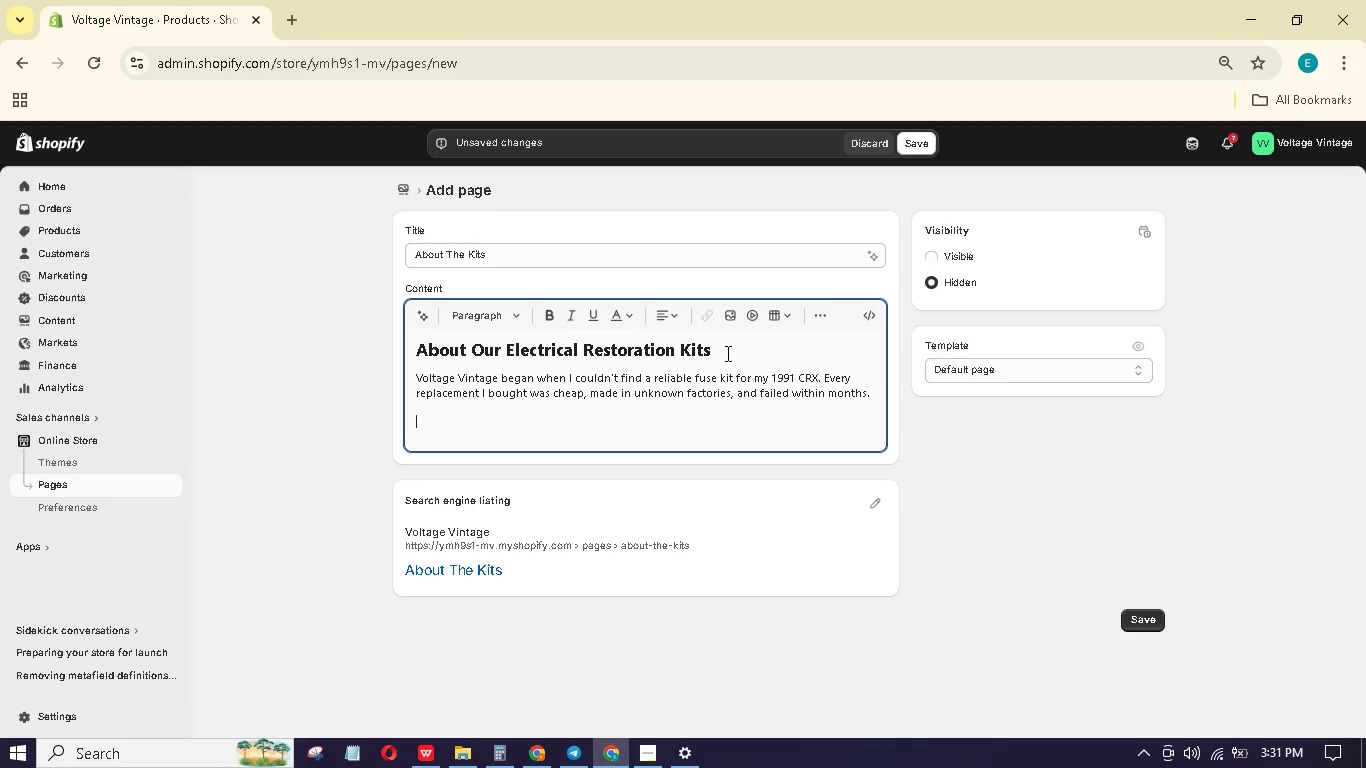 
 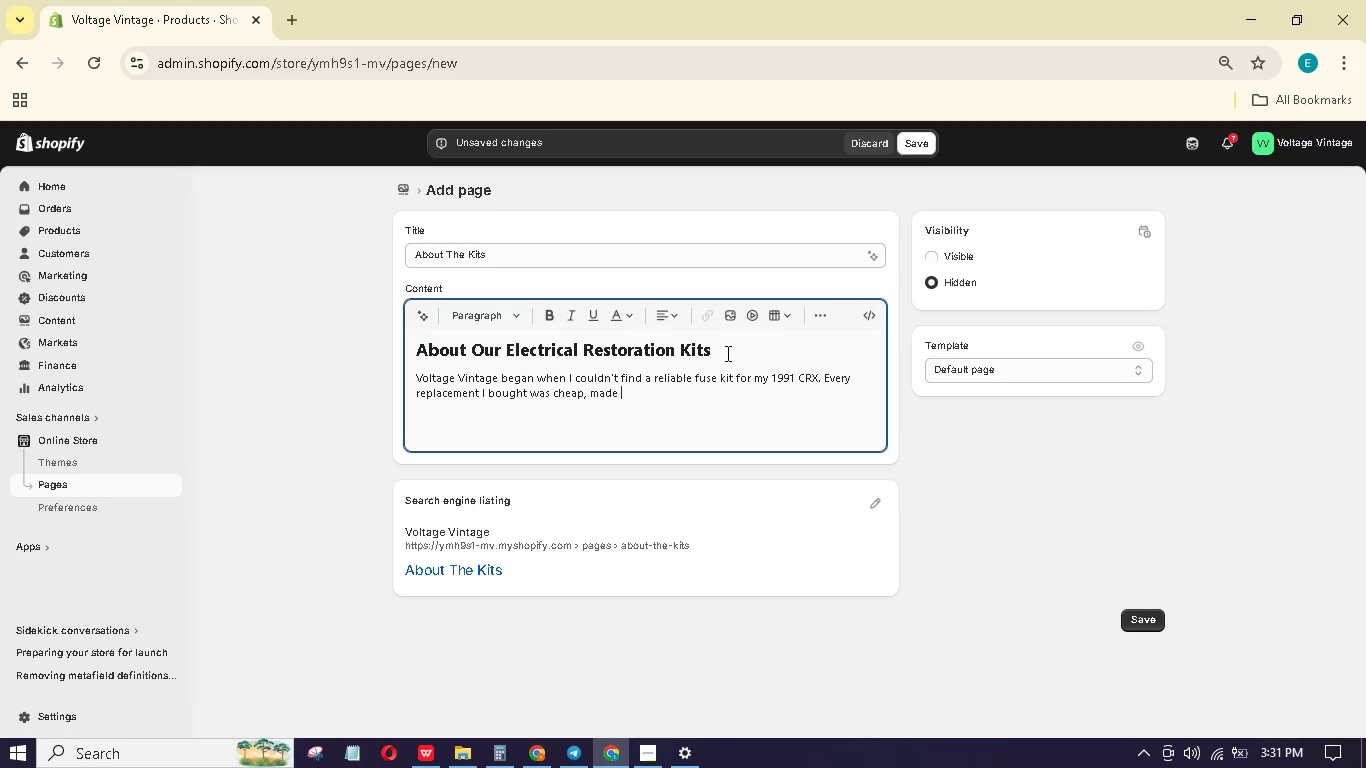 
key(Enter)
 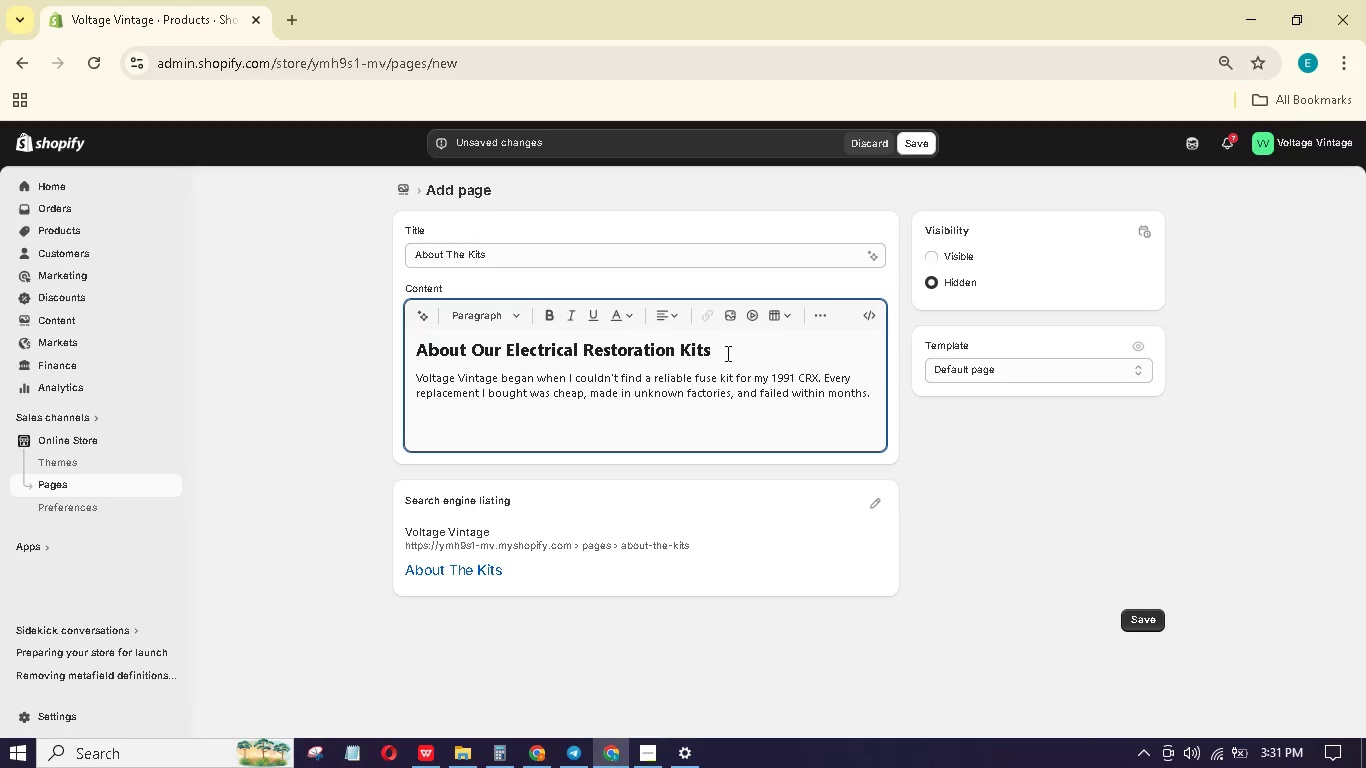 
type(So i star)
key(Backspace)
key(Backspace)
key(Backspace)
key(Backspace)
key(Backspace)
key(Backspace)
type(I started sourcing components from the sme n)
key(Backspace)
type(manufacturesrs that)
key(Backspace)
key(Backspace)
key(Backspace)
key(Backspace)
key(Backspace)
key(Backspace)
key(Backspace)
key(Backspace)
type(rs )
 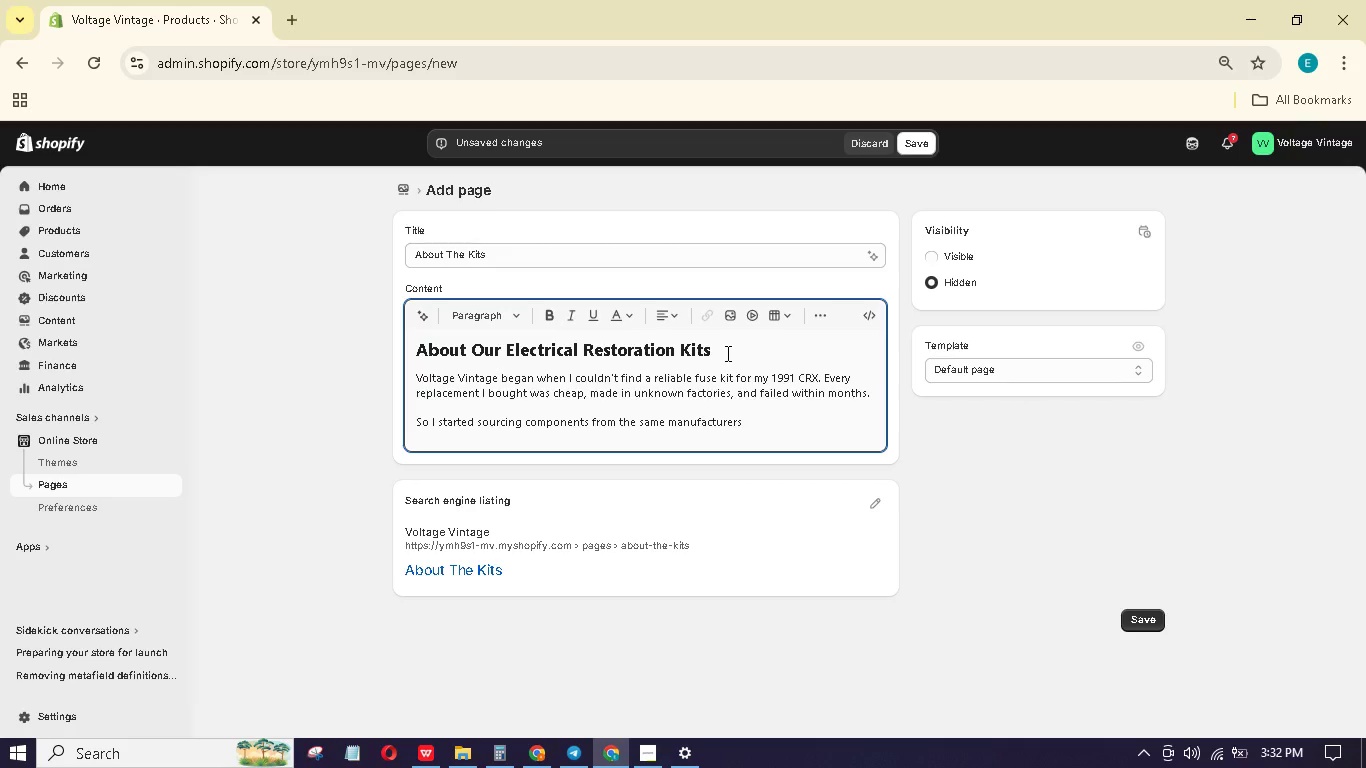 
type(that supply)
key(Backspace)
key(Backspace)
type(lid )
 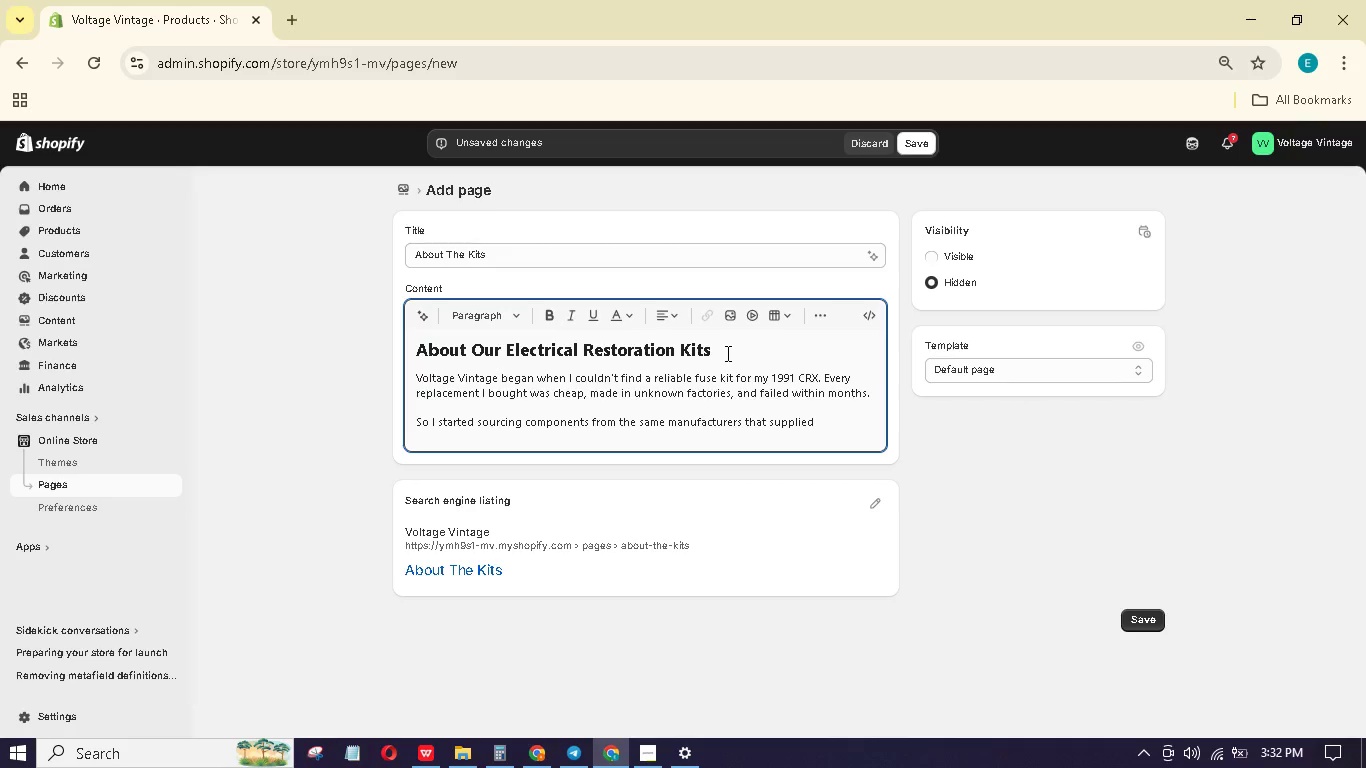 
hold_key(key=E, duration=0.42)
 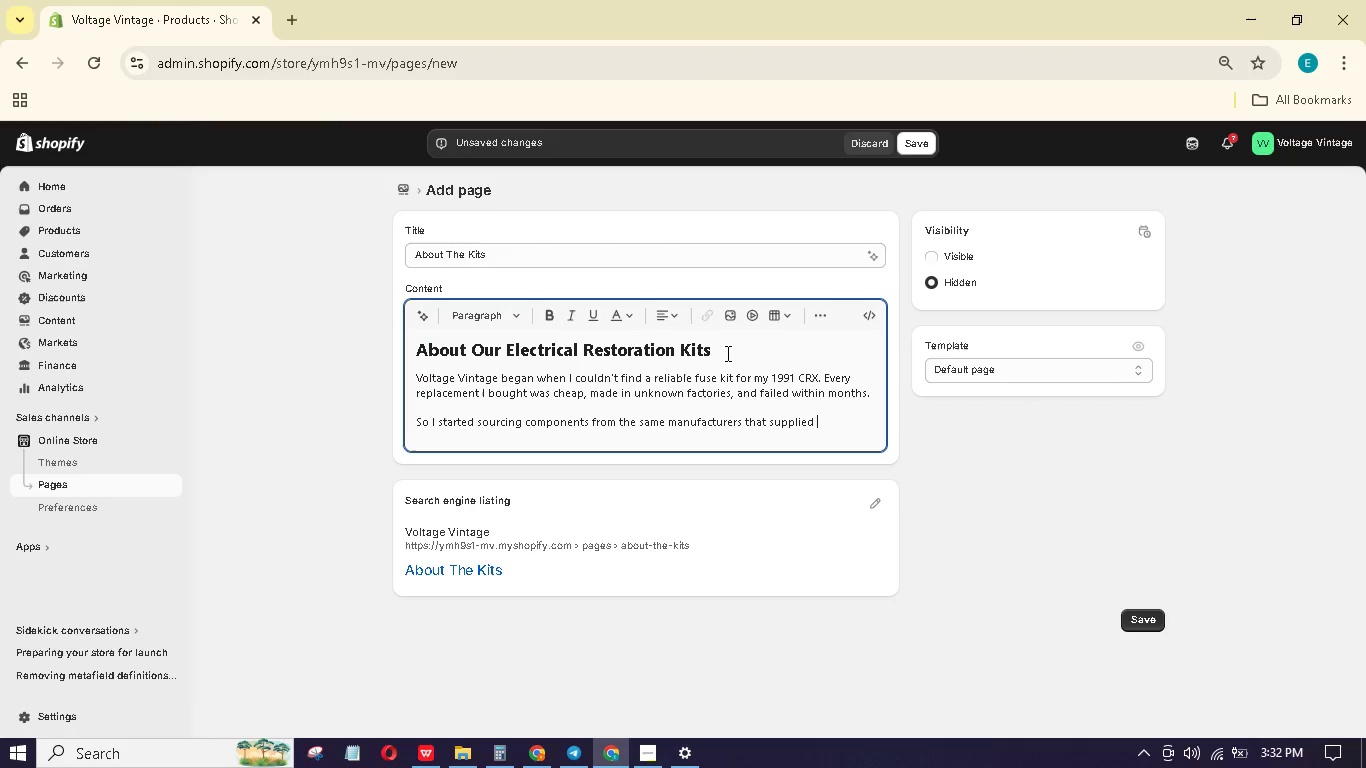 
type(OEM japanes electronics)
 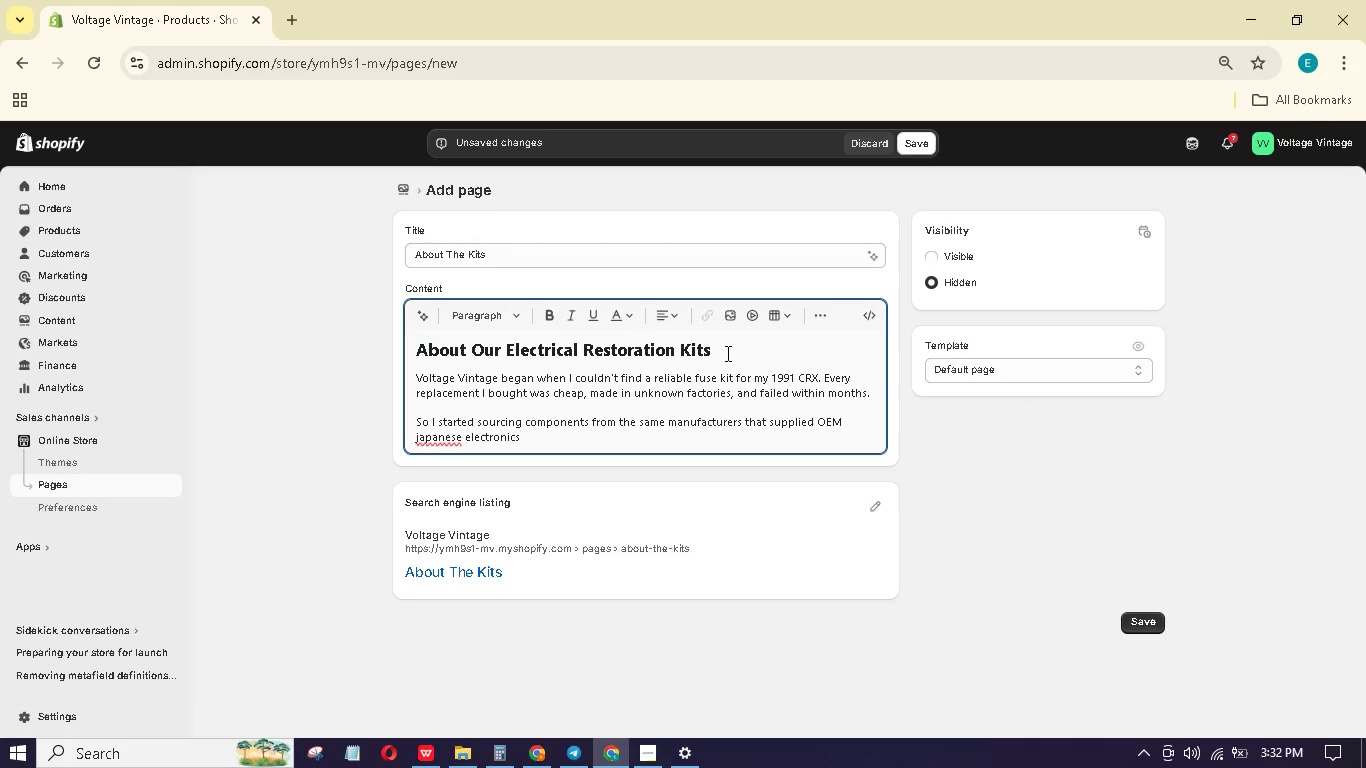 
type( in th)
 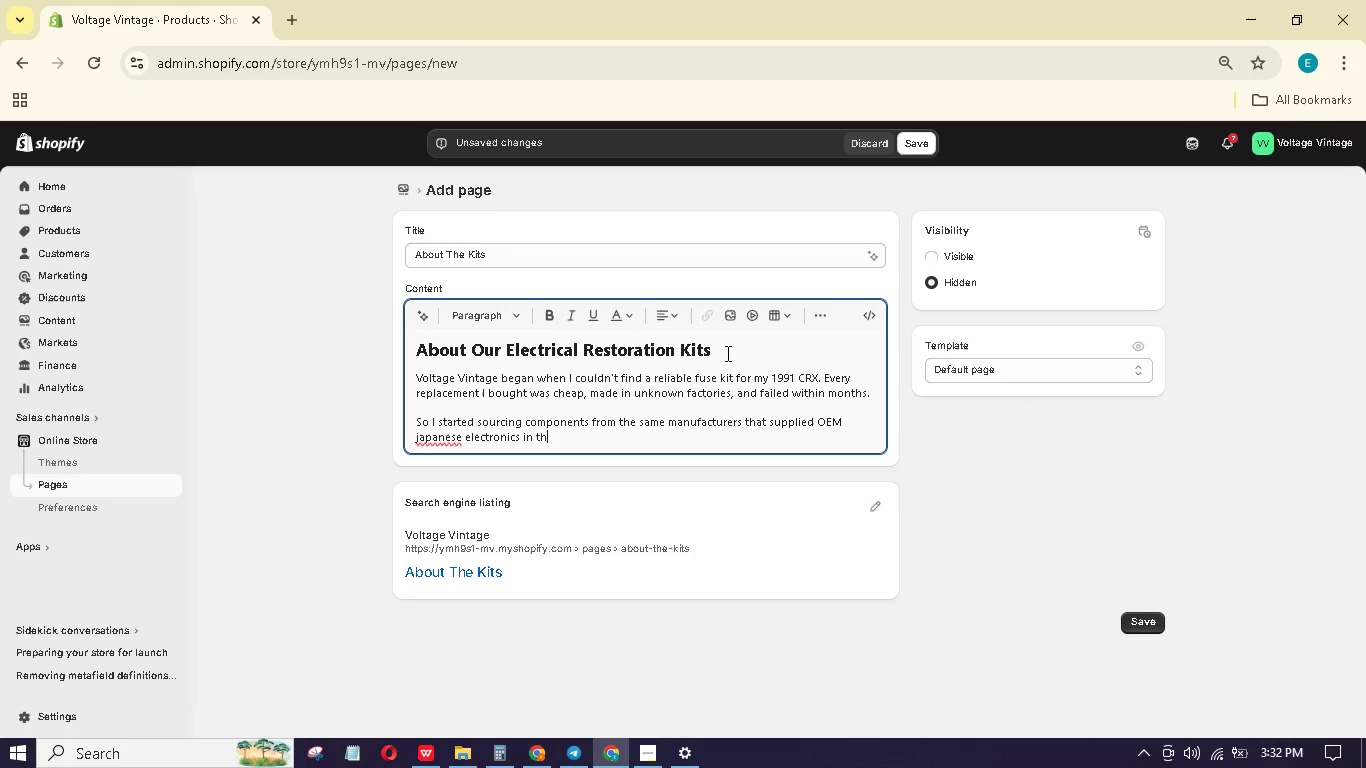 
type(e 1990's )
key(Backspace)
key(Backspace)
key(Backspace)
type(s. Our kits use:)
 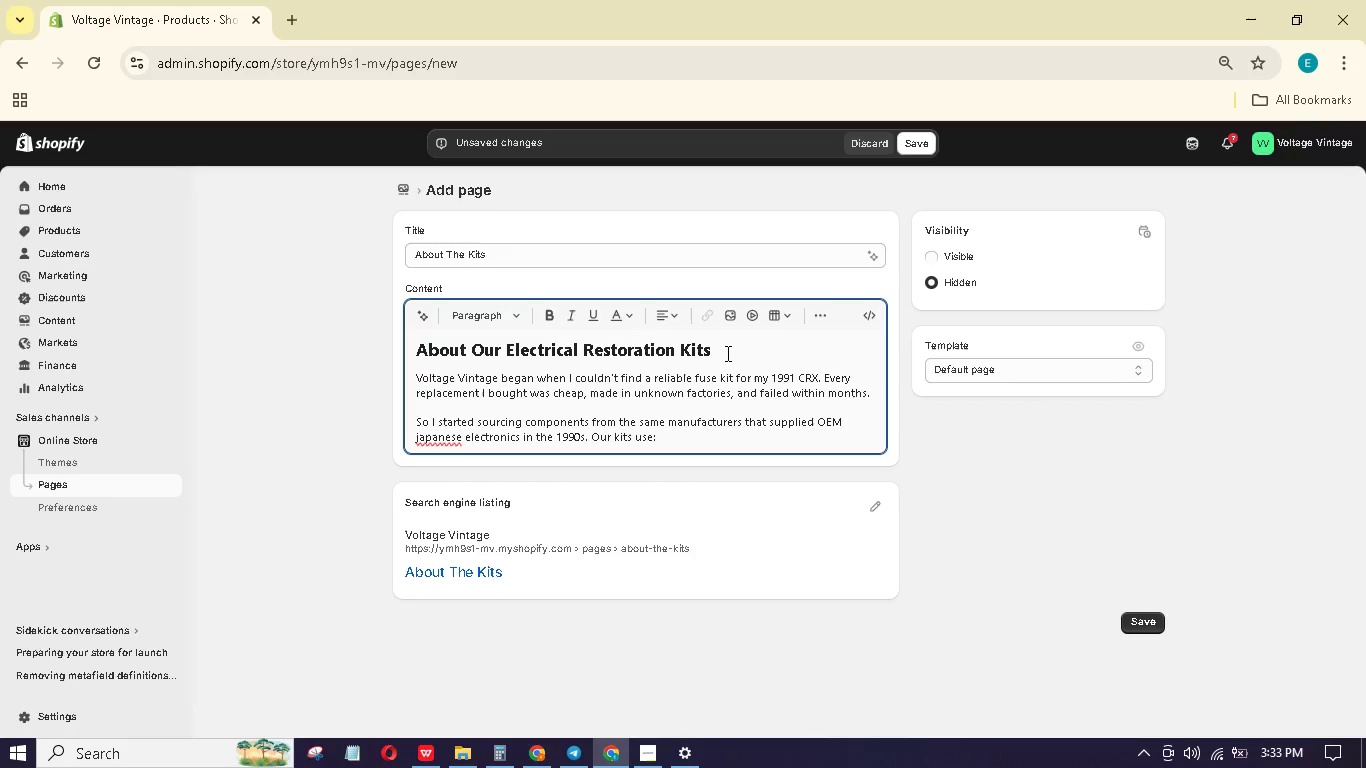 
left_click([417, 437])
 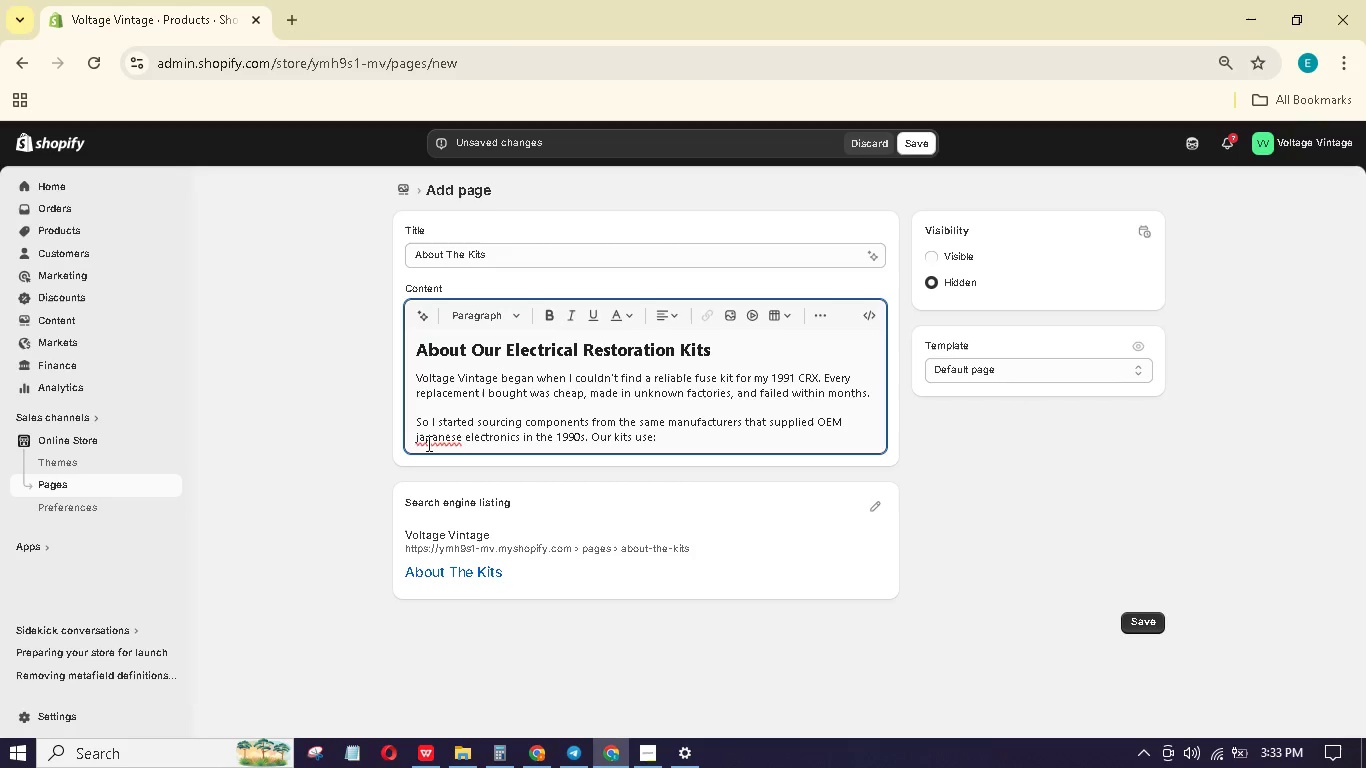 
key(ArrowRight)
 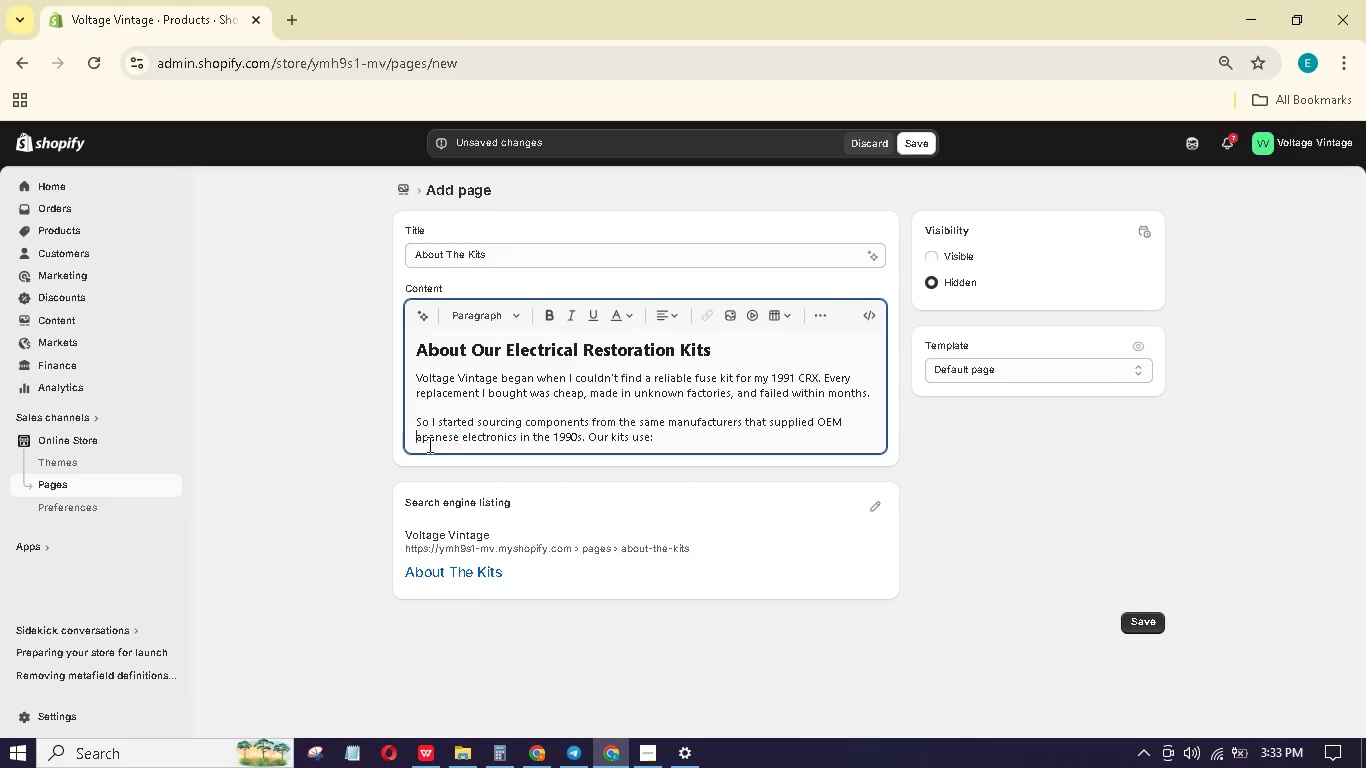 
key(Backspace)
 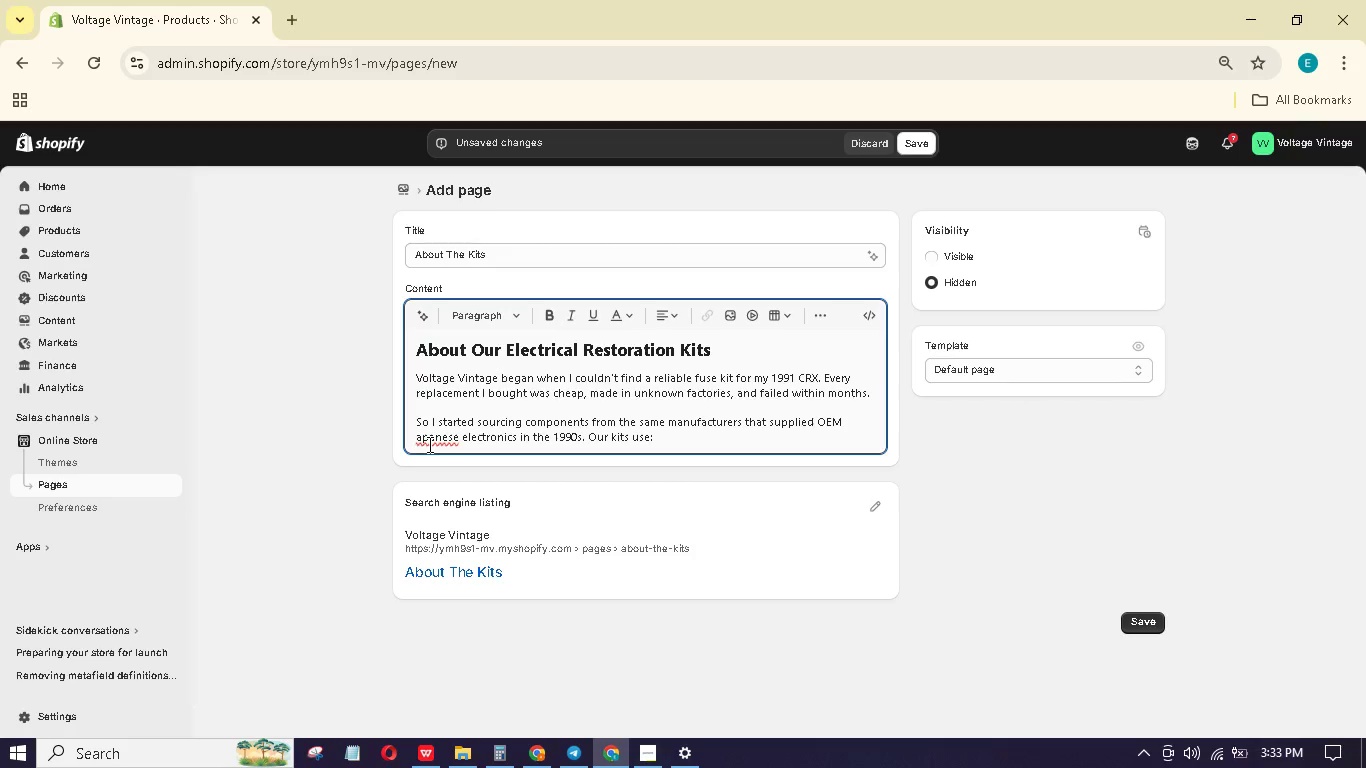 
key(Shift+J)
 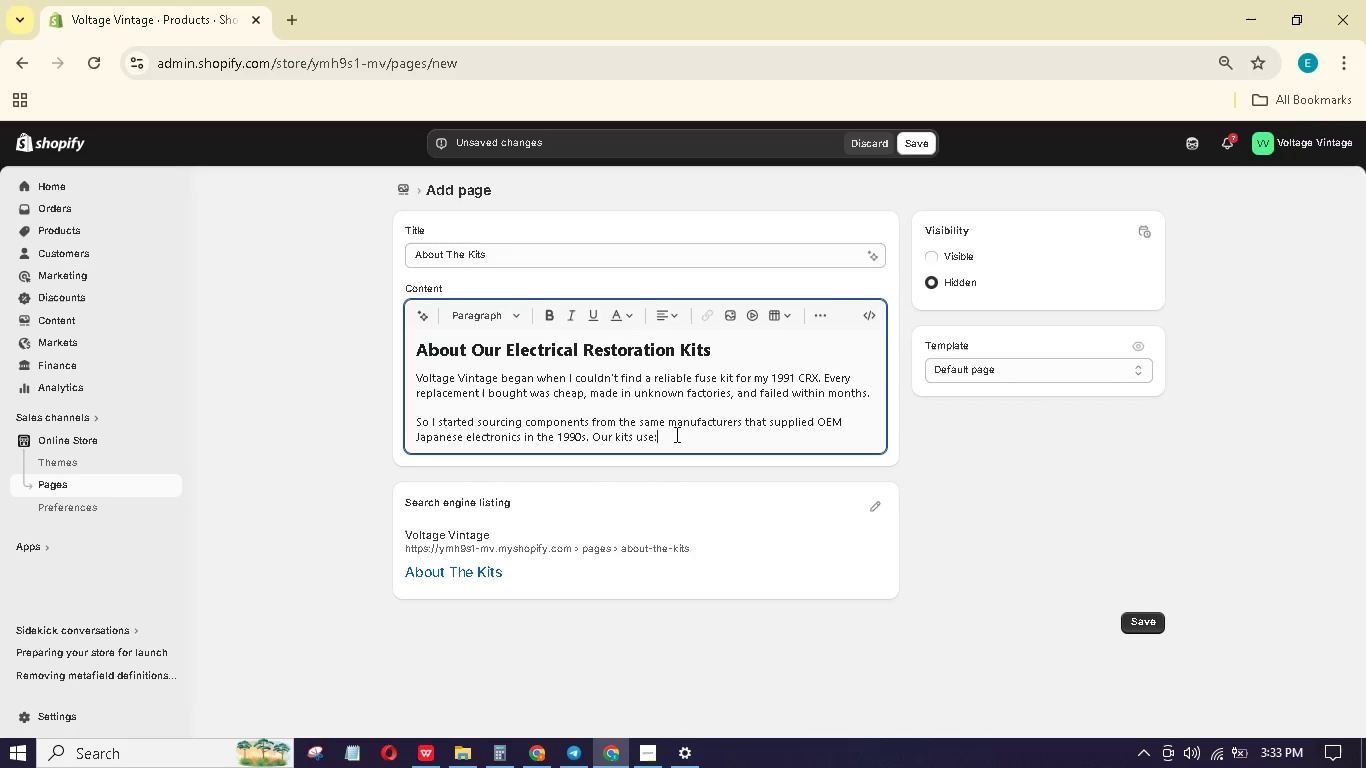 
key(Enter)
 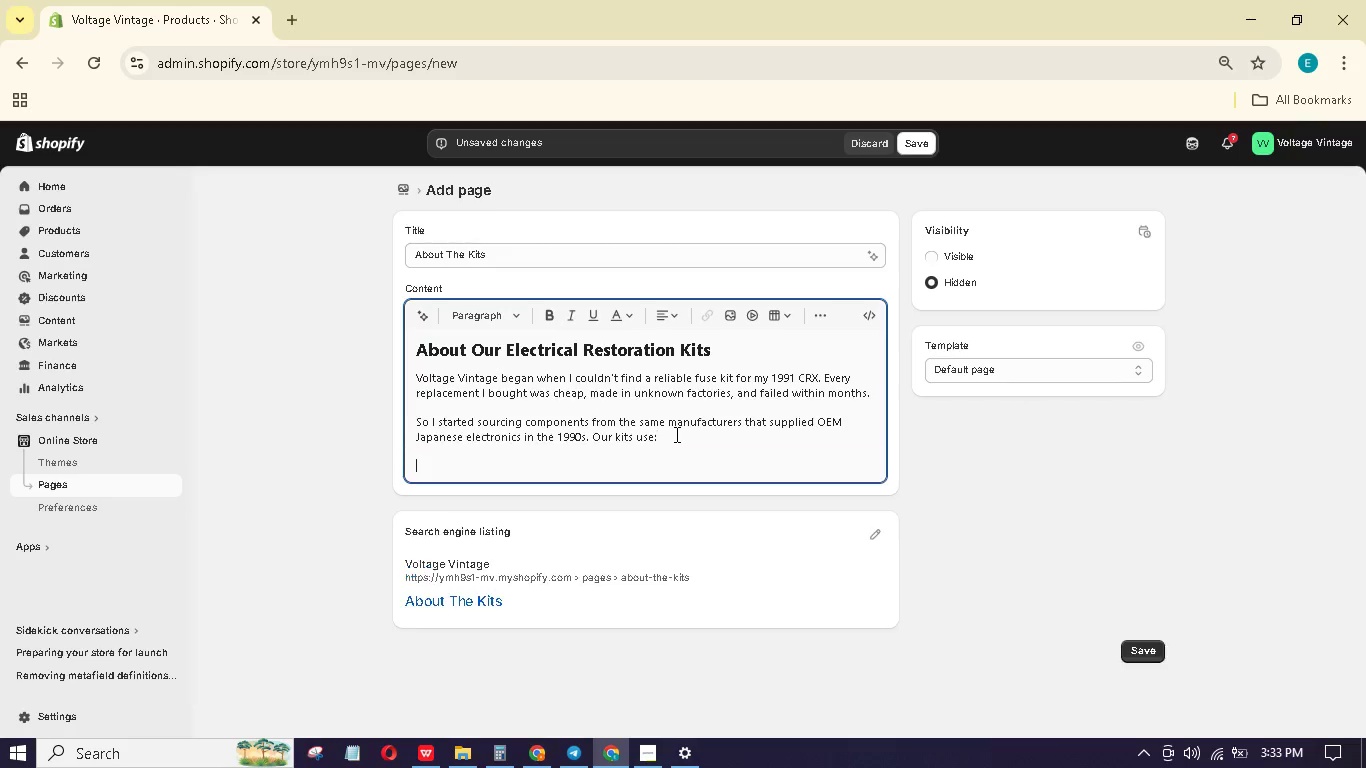 
type(Fuses: Nickel or gold-plated terminals, exact am)
 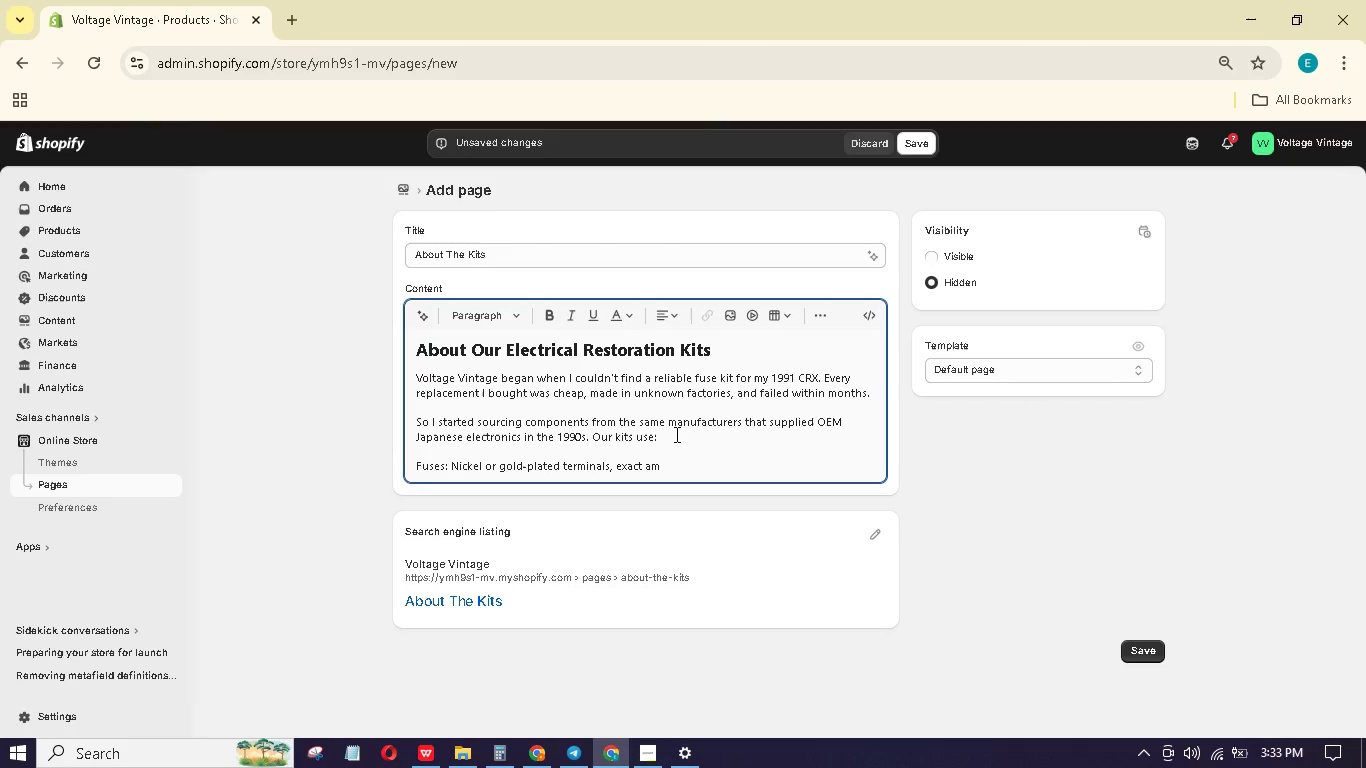 
type(perage ratings.)
 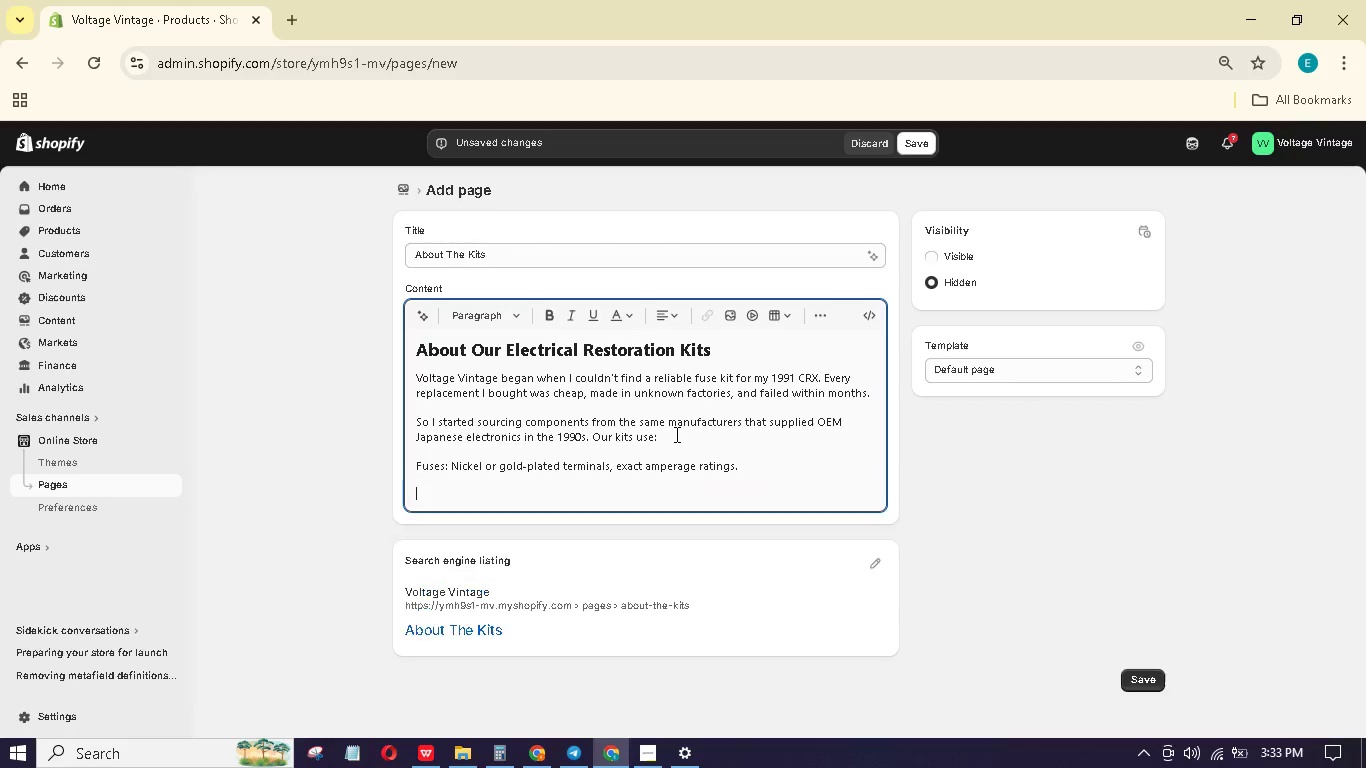 
key(Enter)
 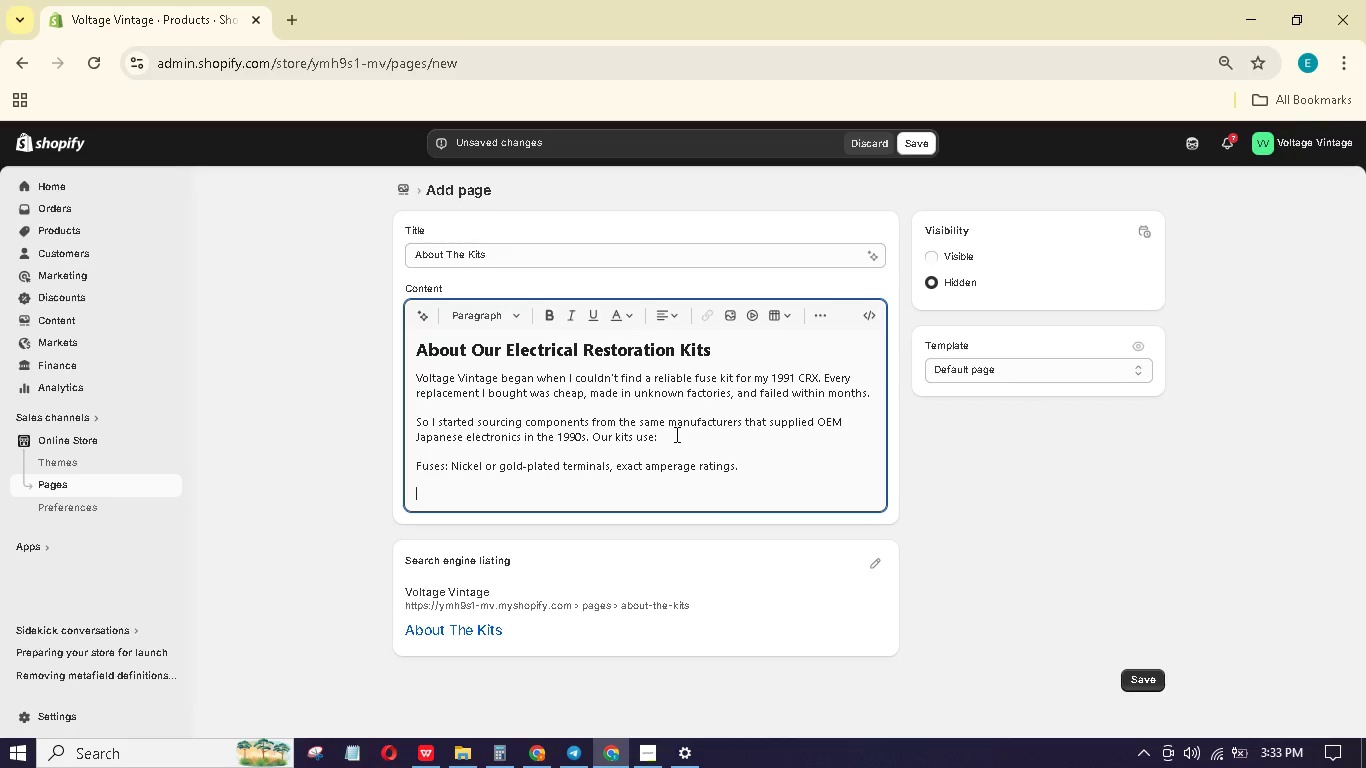 
type(Relays )
key(Backspace)
type(: Sealed cases, OEM pin)
 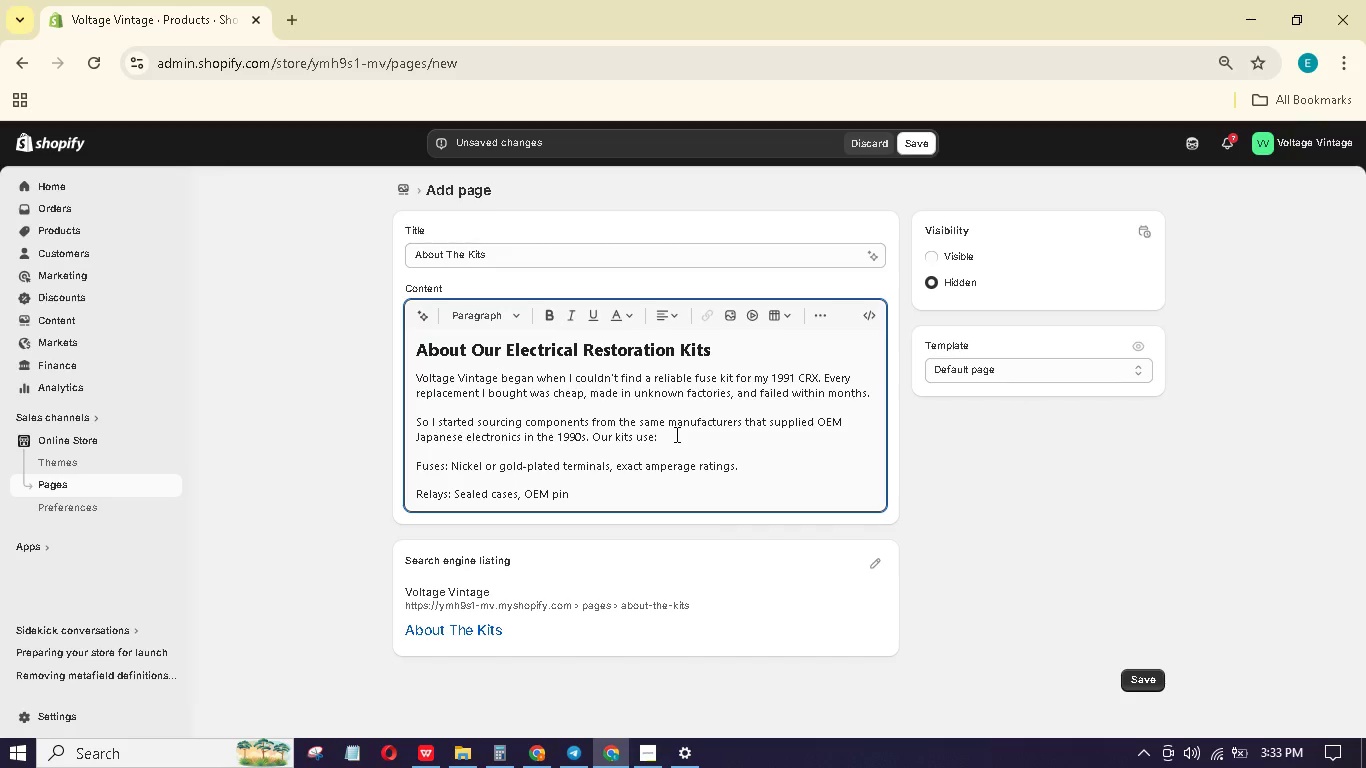 
wait(7.0)
 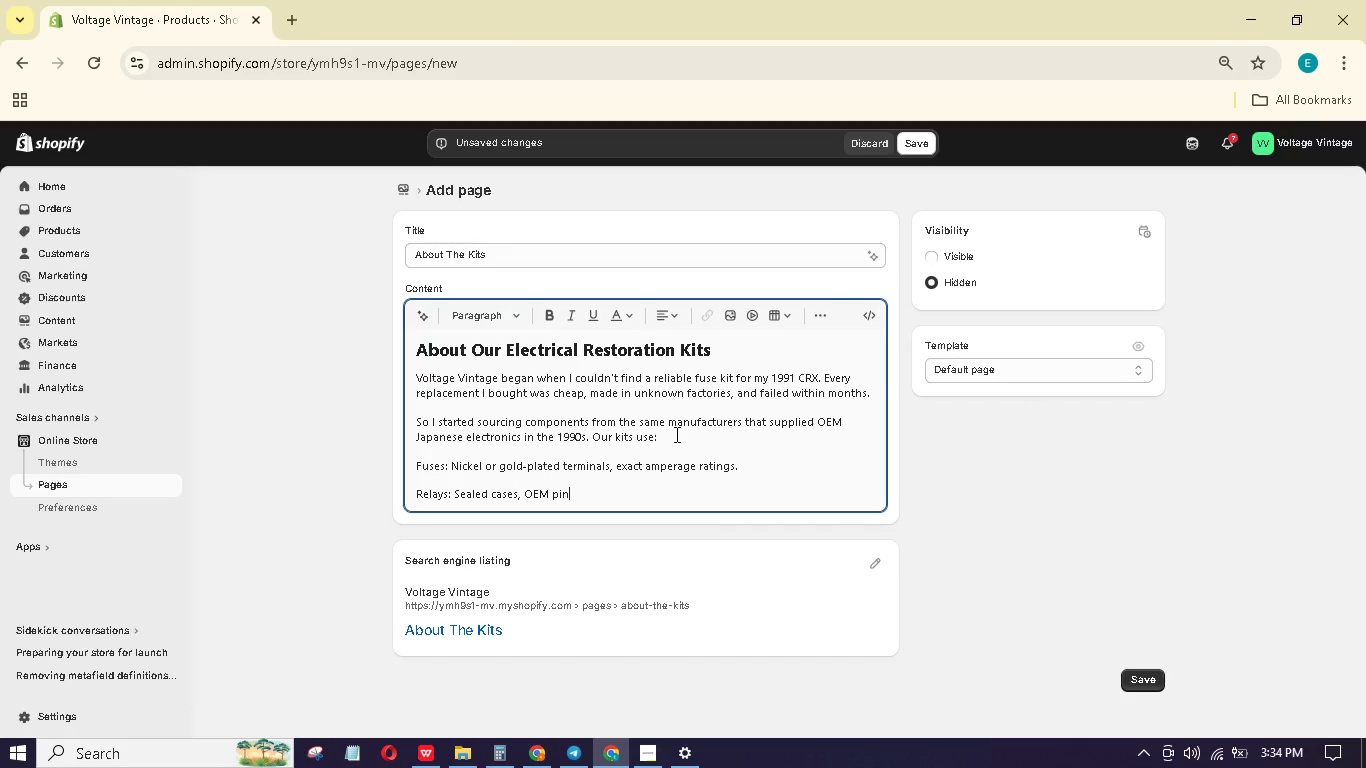 
type(l)
key(Backspace)
type( layout)
 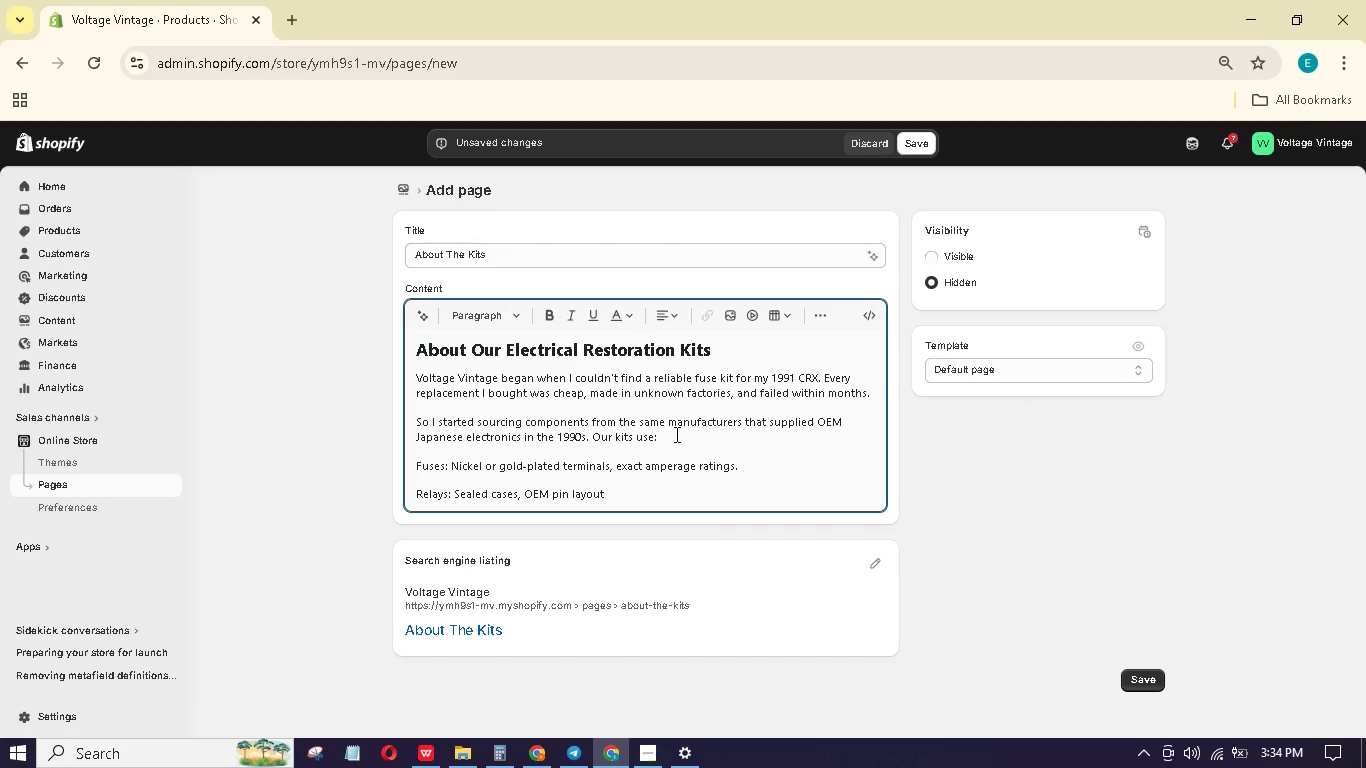 
type(, tested for coil resistance.)
 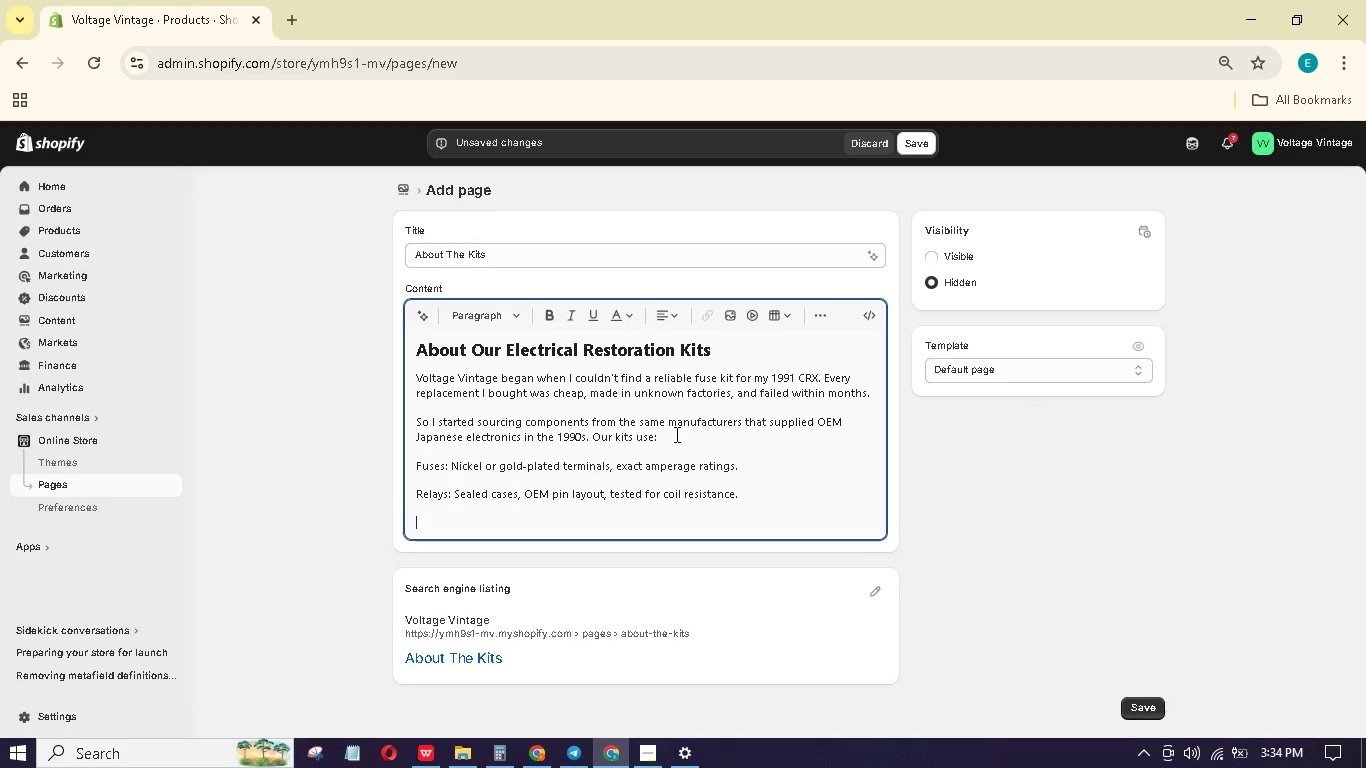 
key(Enter)
 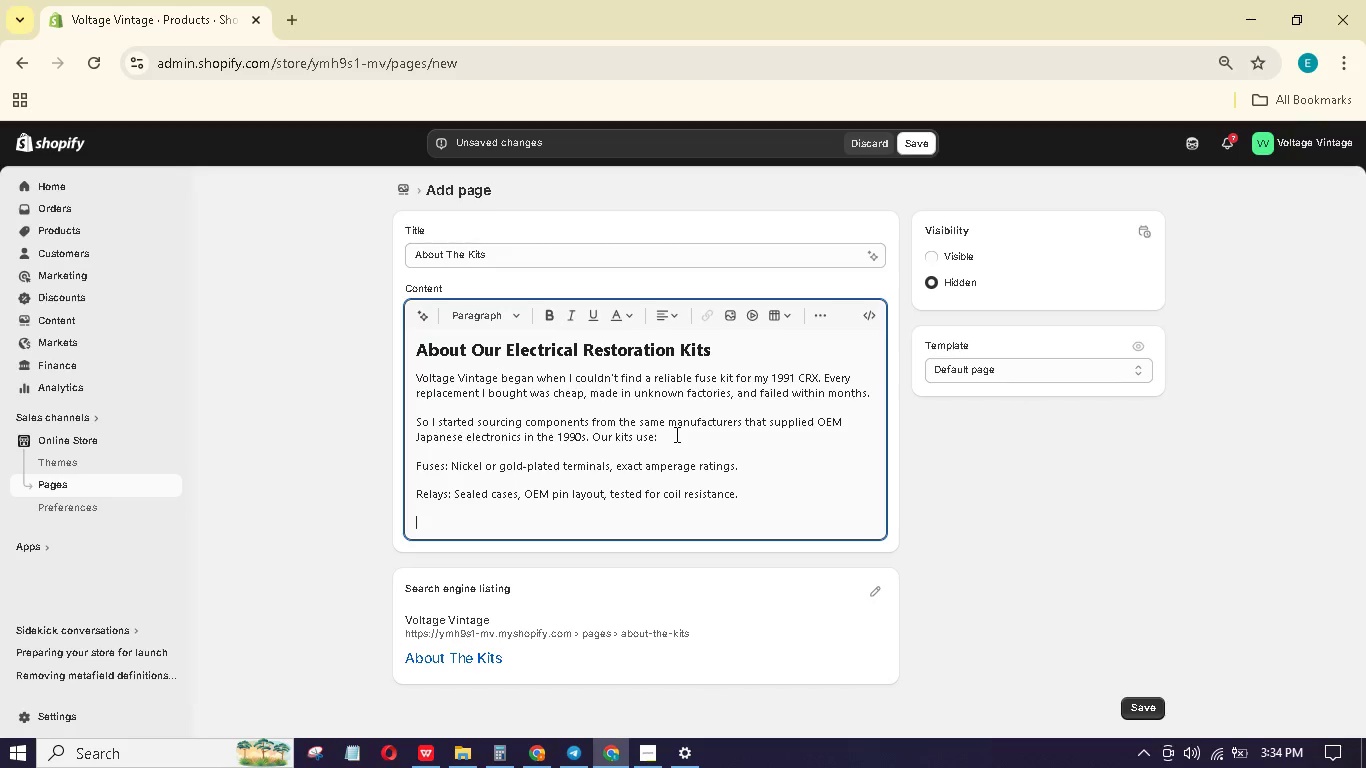 
wait(14.06)
 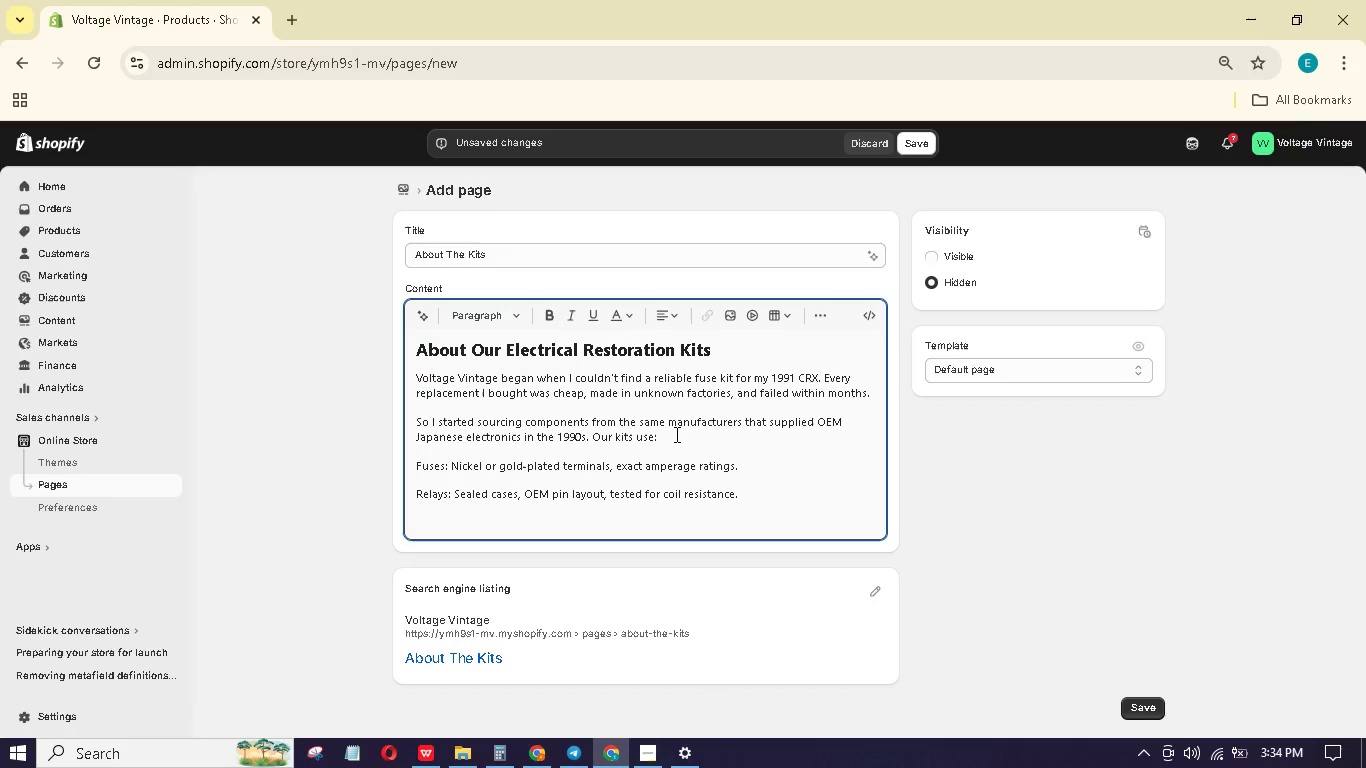 
type(Bulbs: Le)
key(Backspace)
type(ED)
 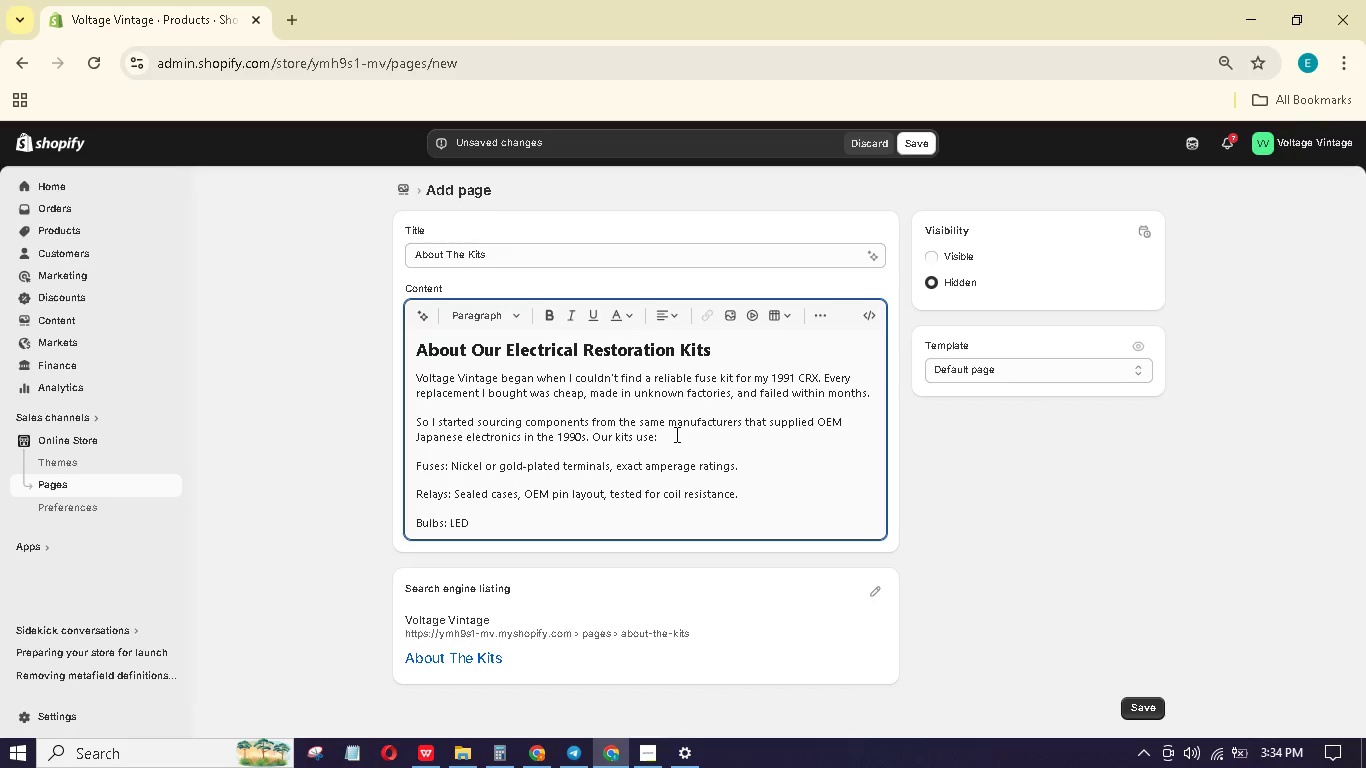 
type( where it improves afety)
 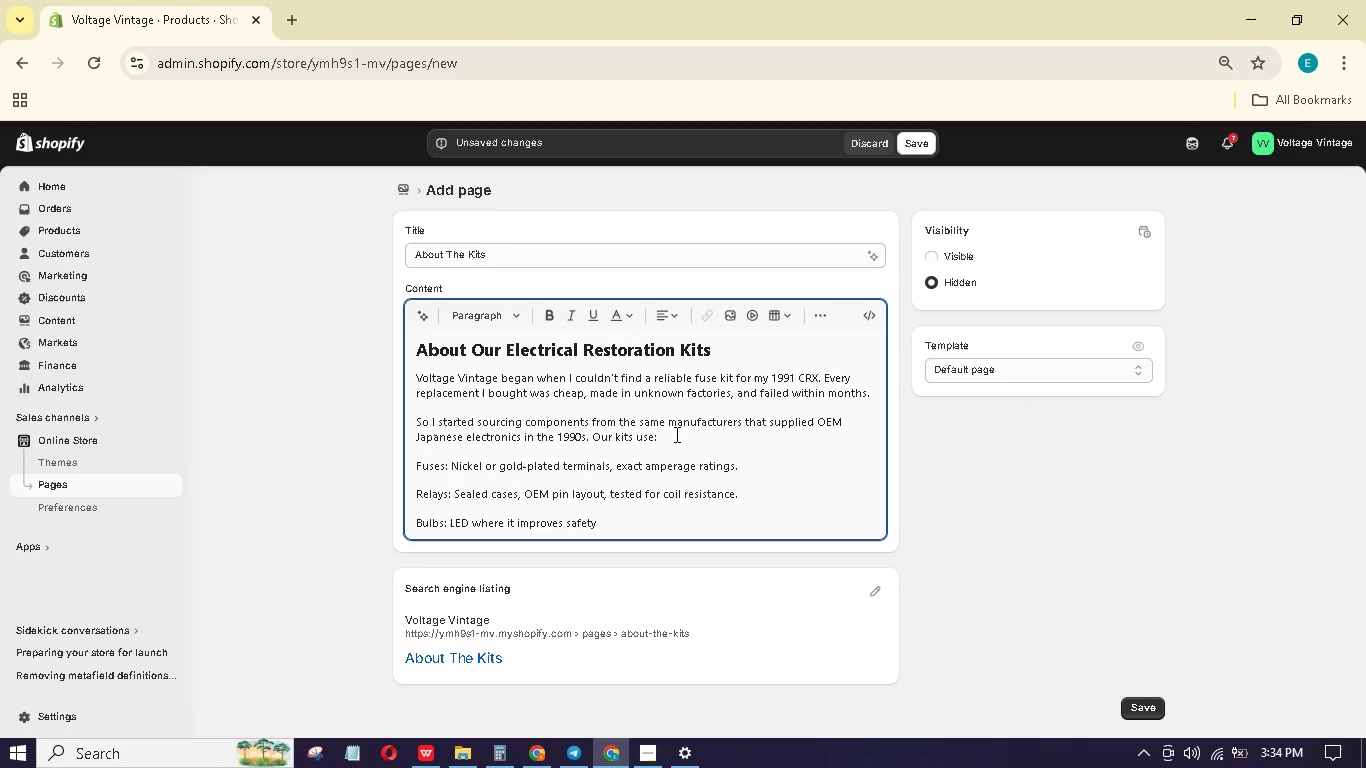 
wait(7.77)
 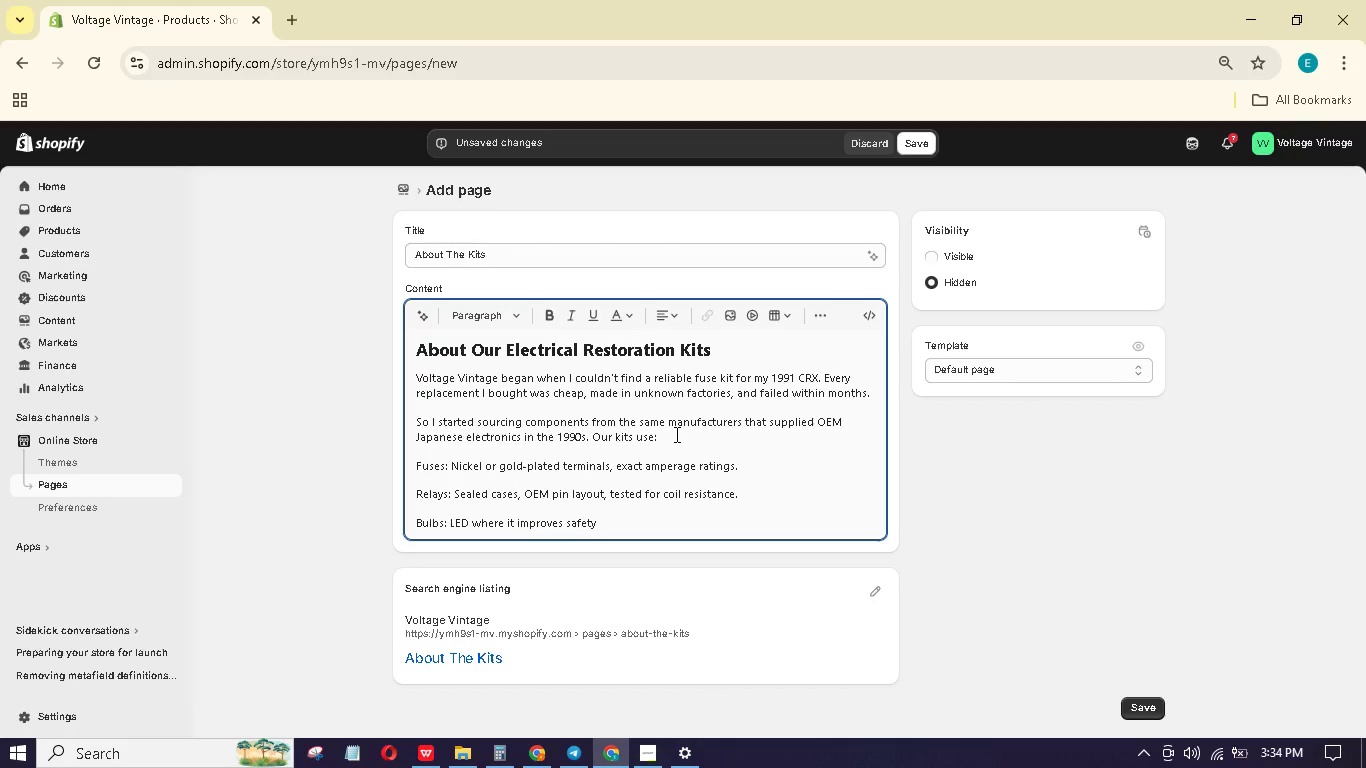 
key(Backspace)
key(Backspace)
key(Backspace)
type(ety (dash lights); wrm incandescent where it preserves the original look (turn signals))
 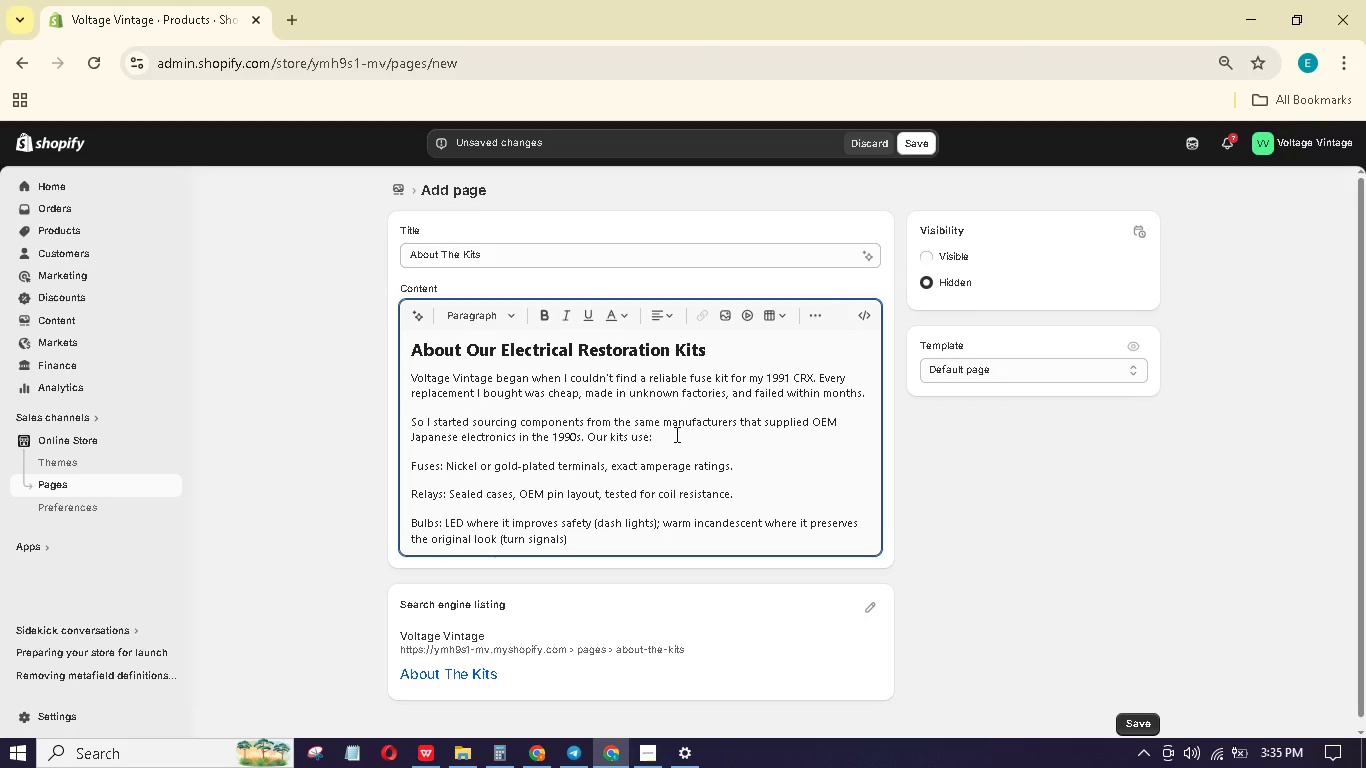 
hold_key(key=Period, duration=0.31)
 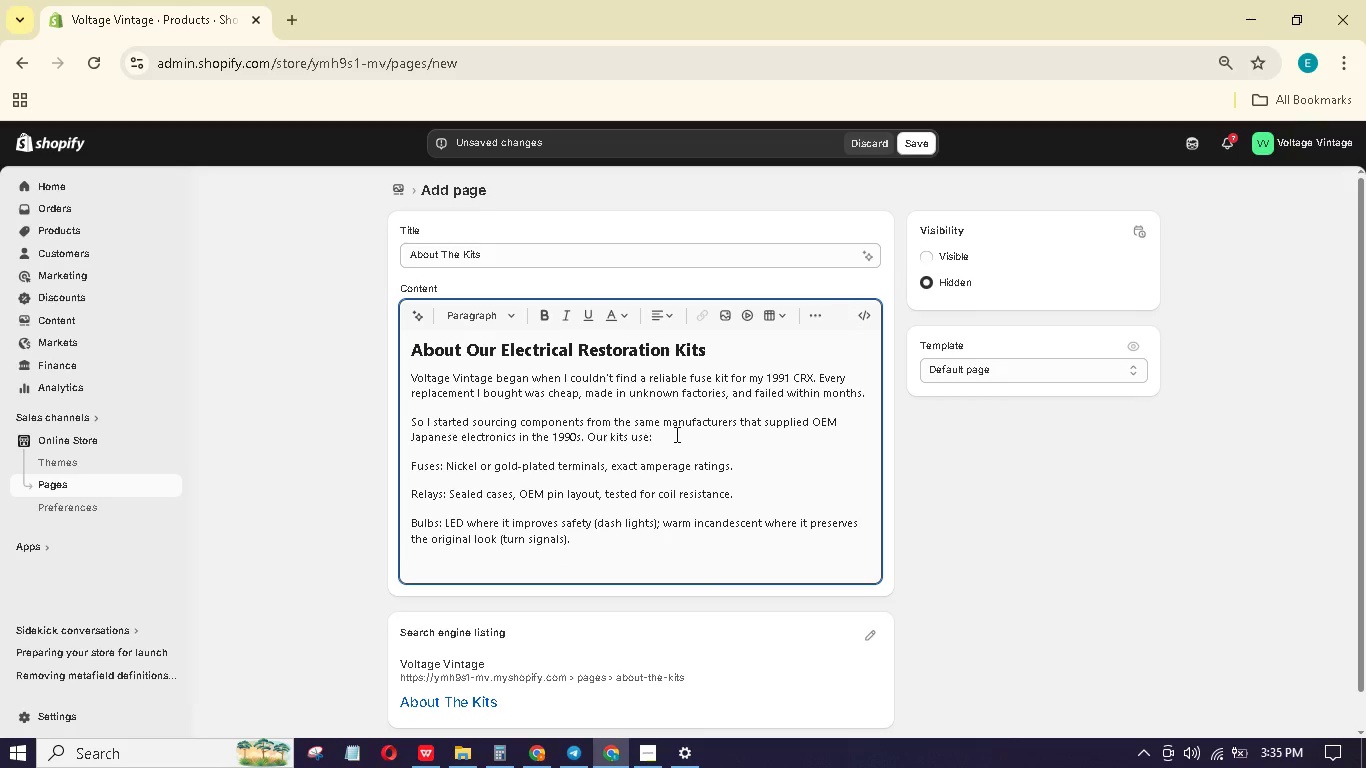 
key(Enter)
 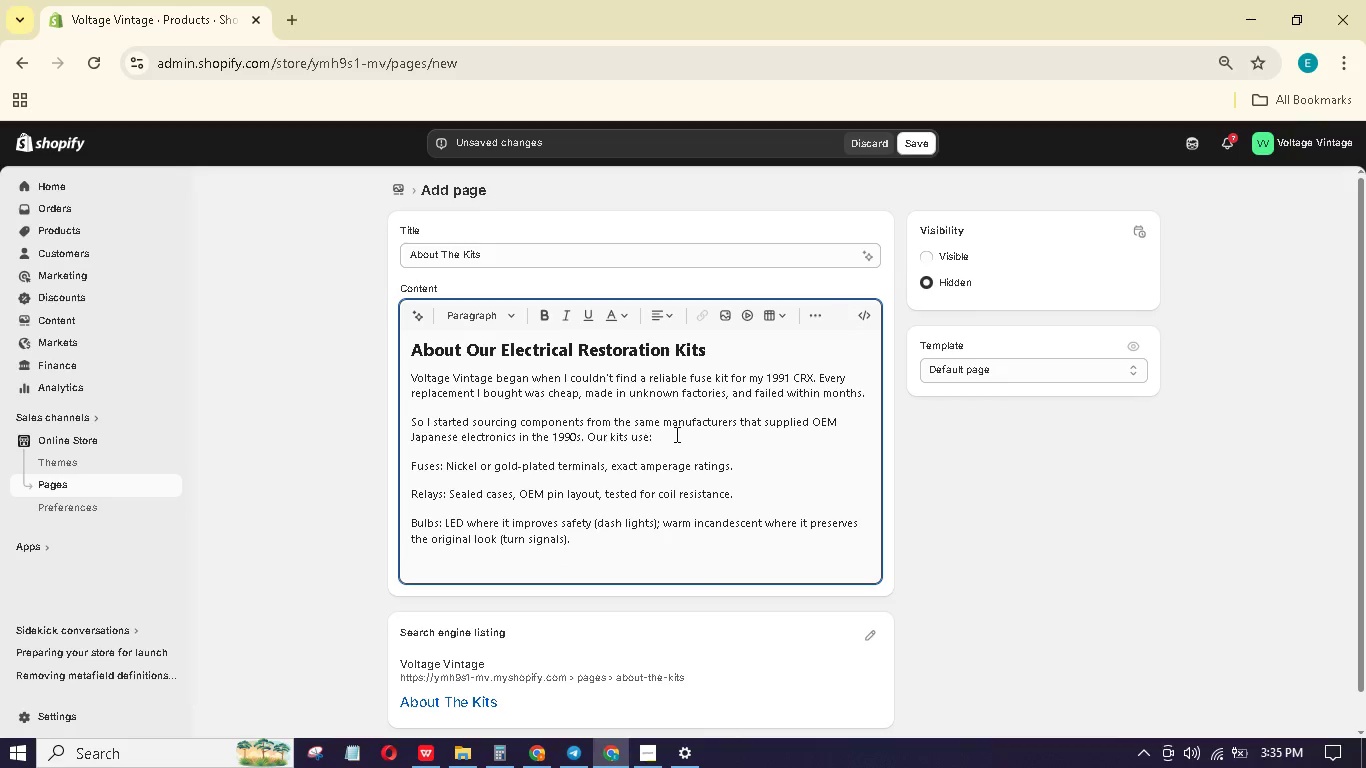 
key(Enter)
 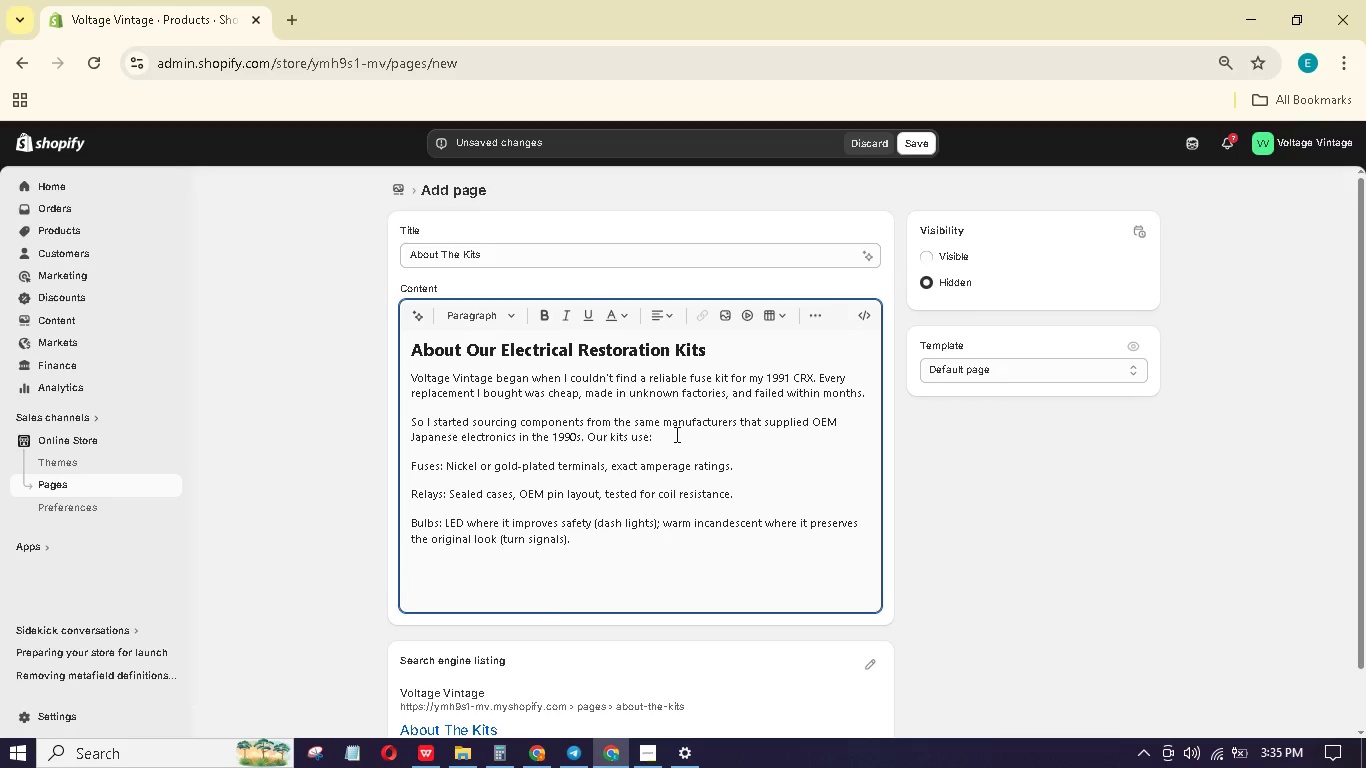 
key(Backspace)
type(Every kit is assembld in small batchesand )
 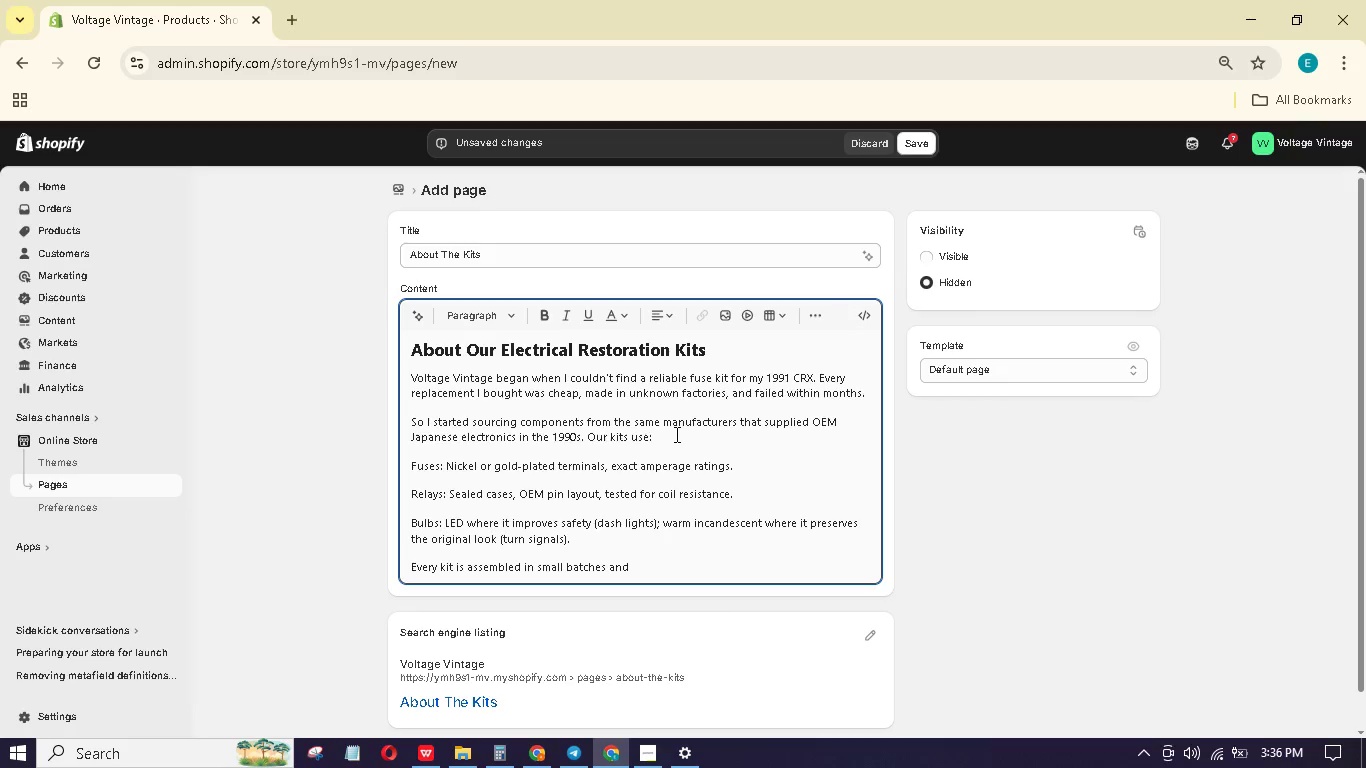 
wait(8.69)
 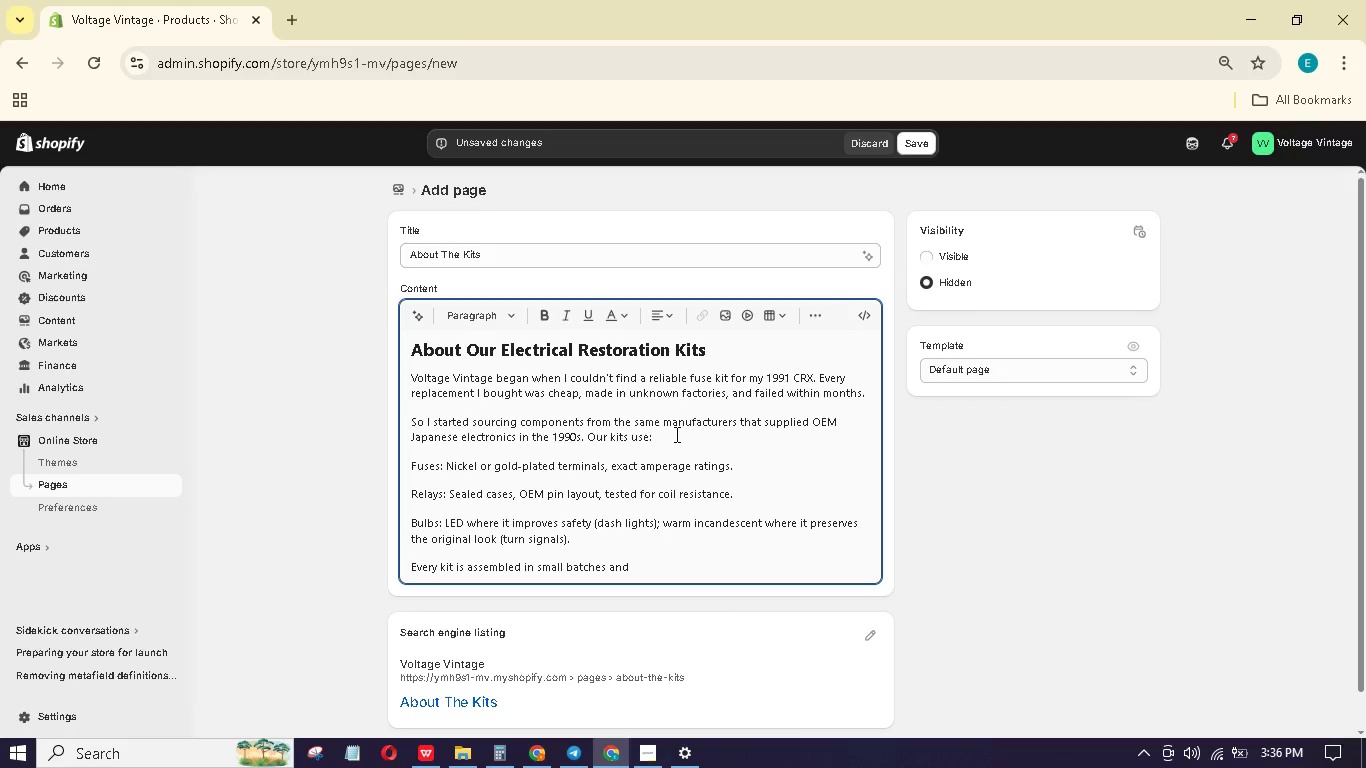 
type(tested )
 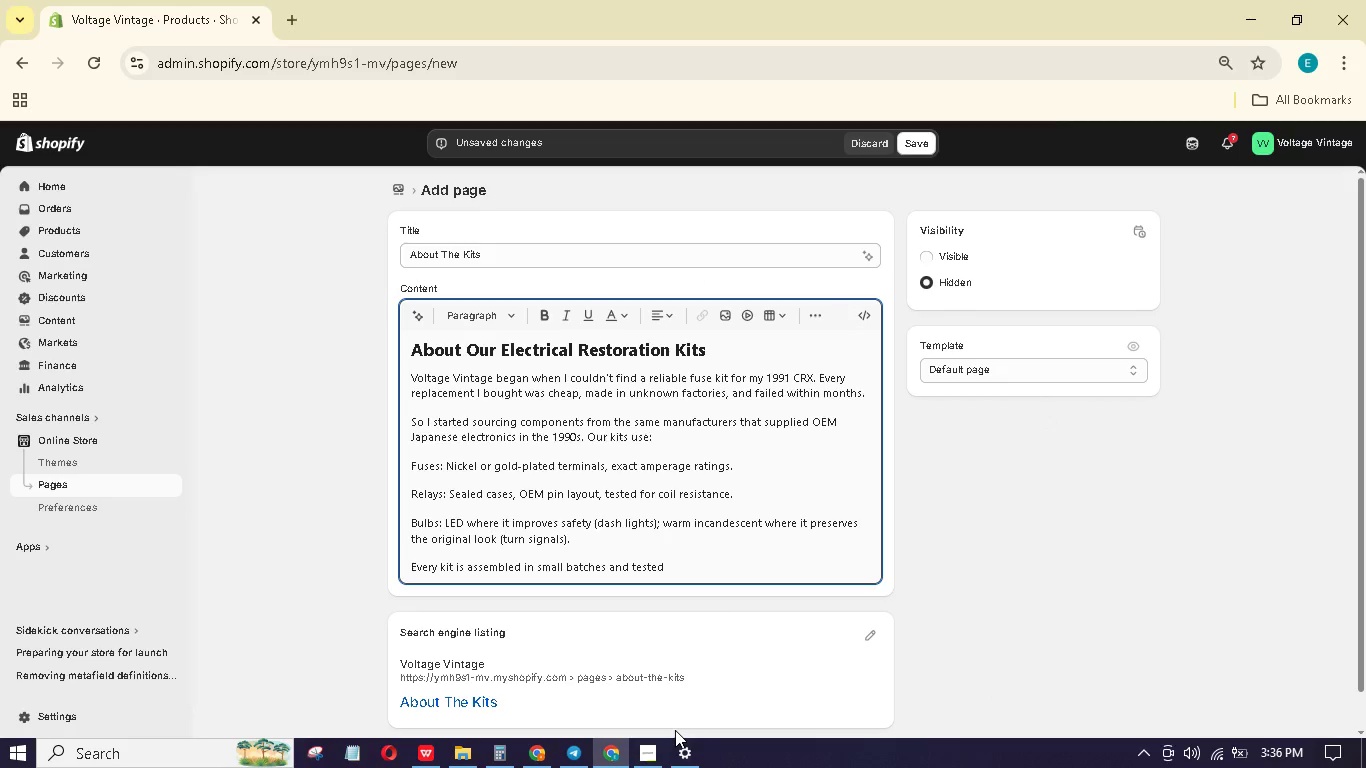 
wait(44.83)
 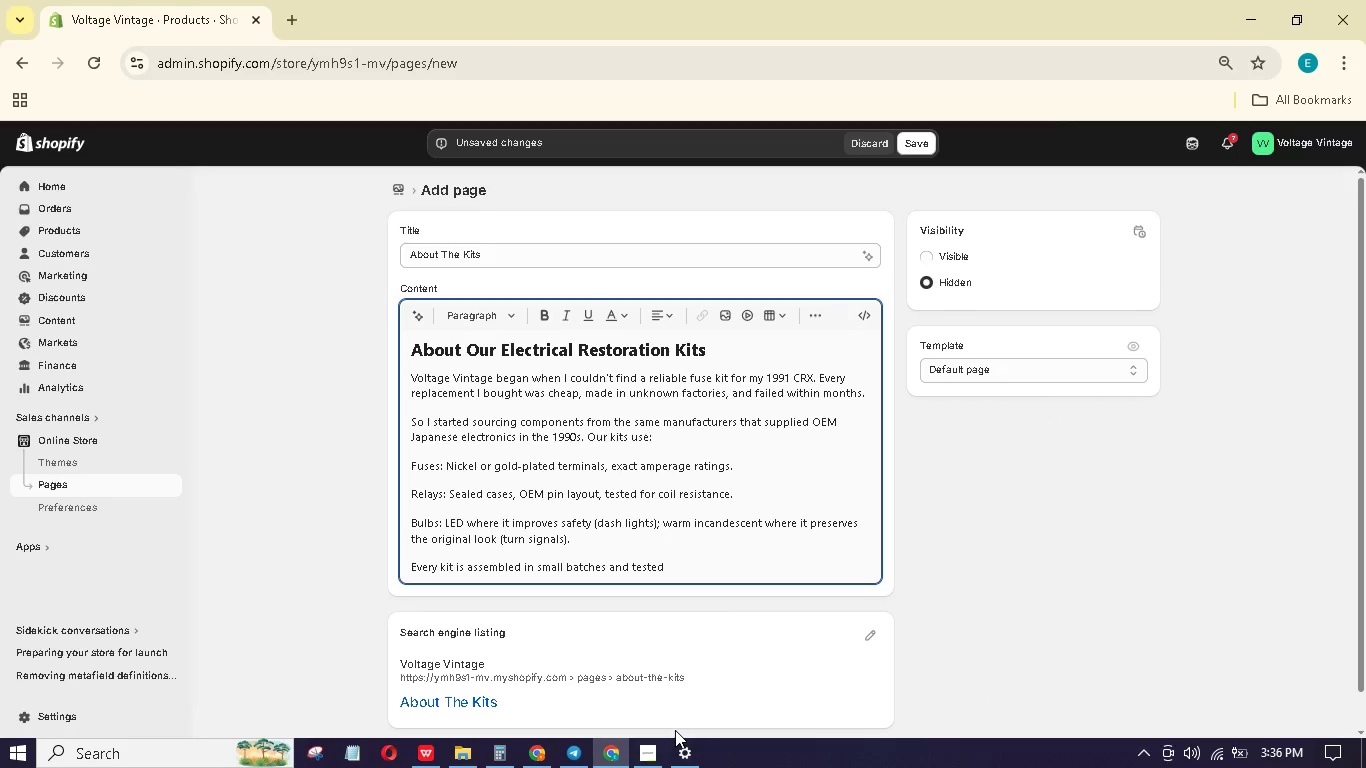 
type(before shipping )
key(Backspace)
type(. we)
key(Backspace)
key(Backspace)
type(We include a labeled box, a supplier)
 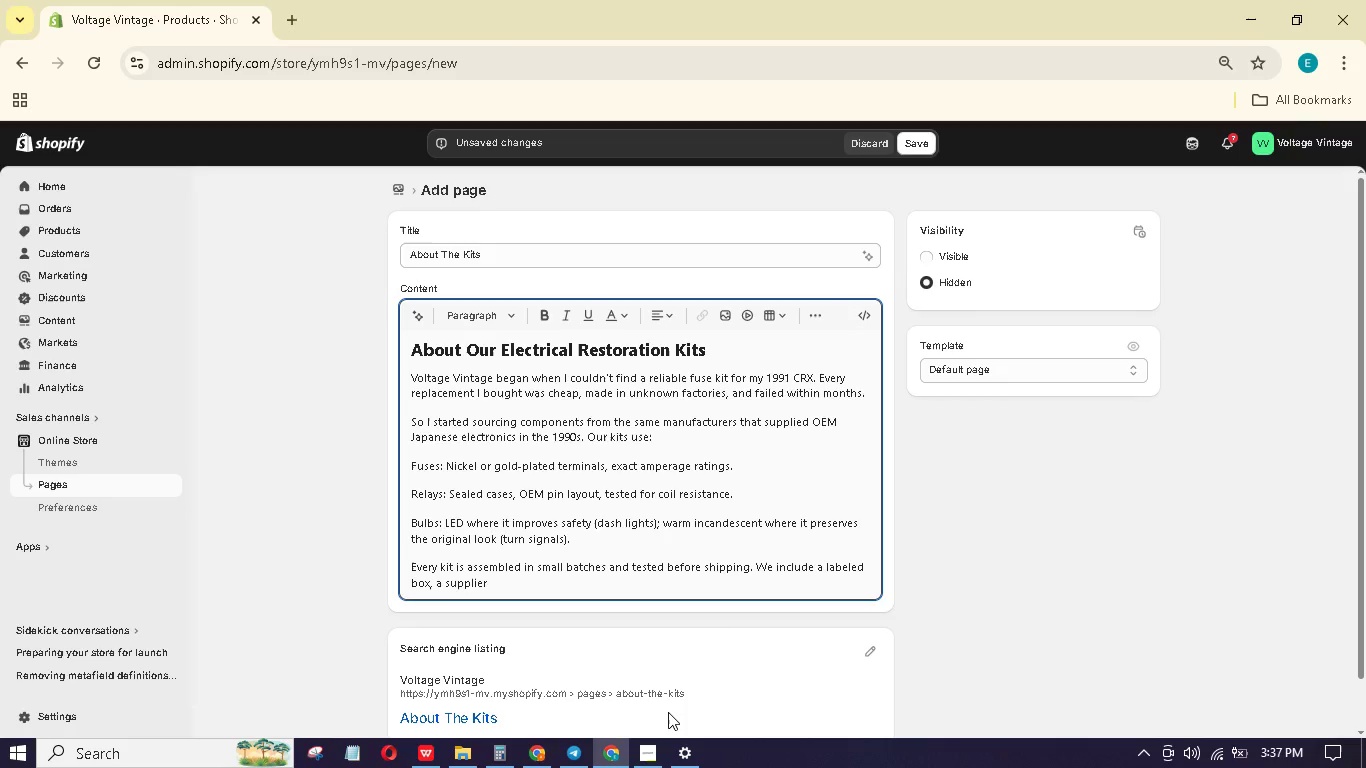 
wait(8.91)
 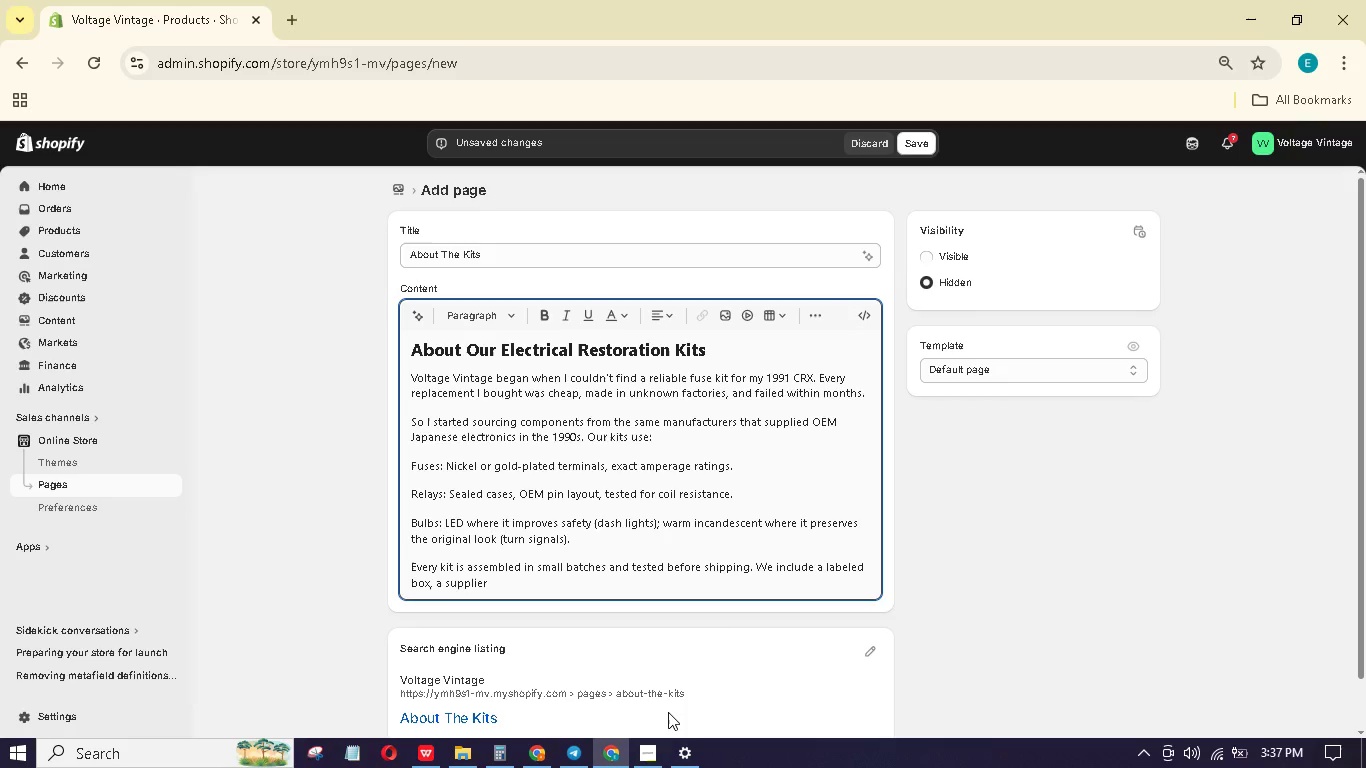 
key(Backspace)
key(Backspace)
key(Backspace)
key(Backspace)
key(Backspace)
key(Backspace)
key(Backspace)
key(Backspace)
type(puller )
key(Backspace)
type(, and a guide specific to your cr.)
 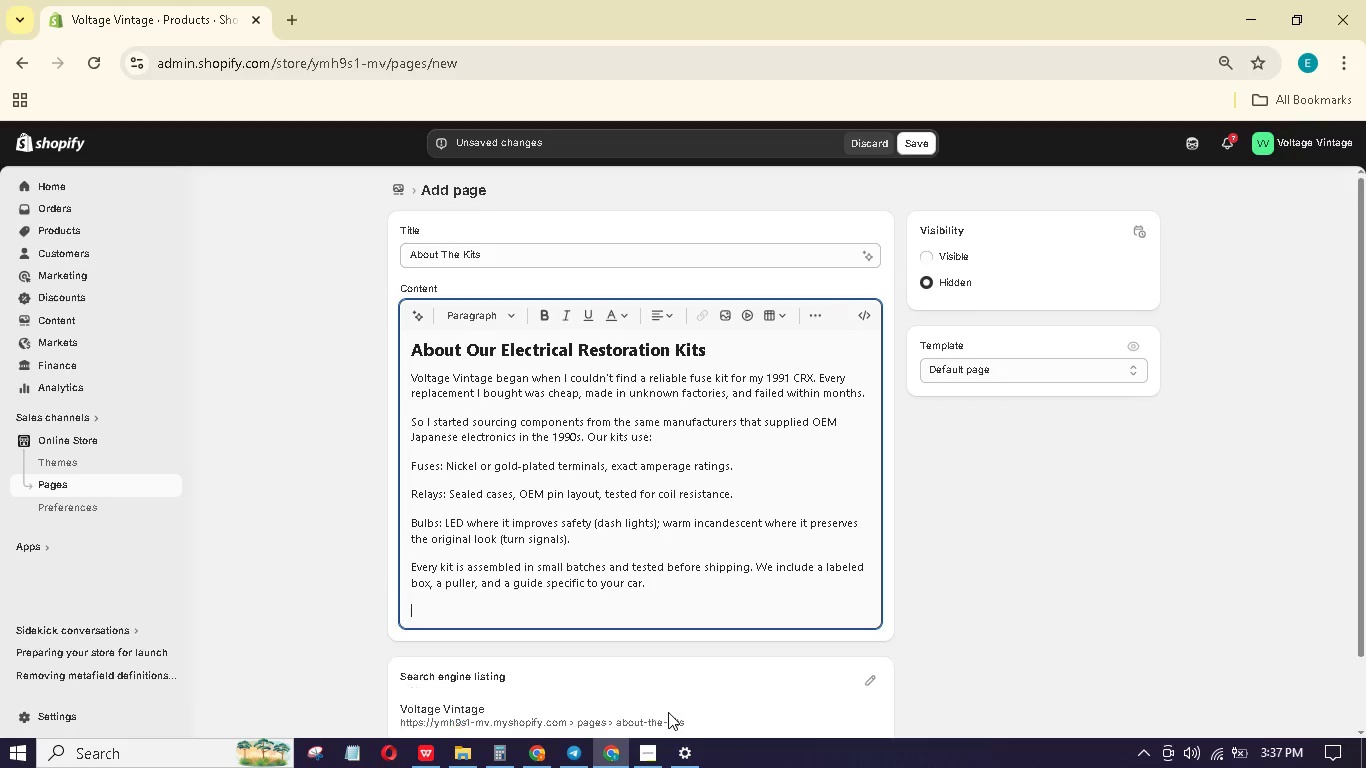 
key(Enter)
 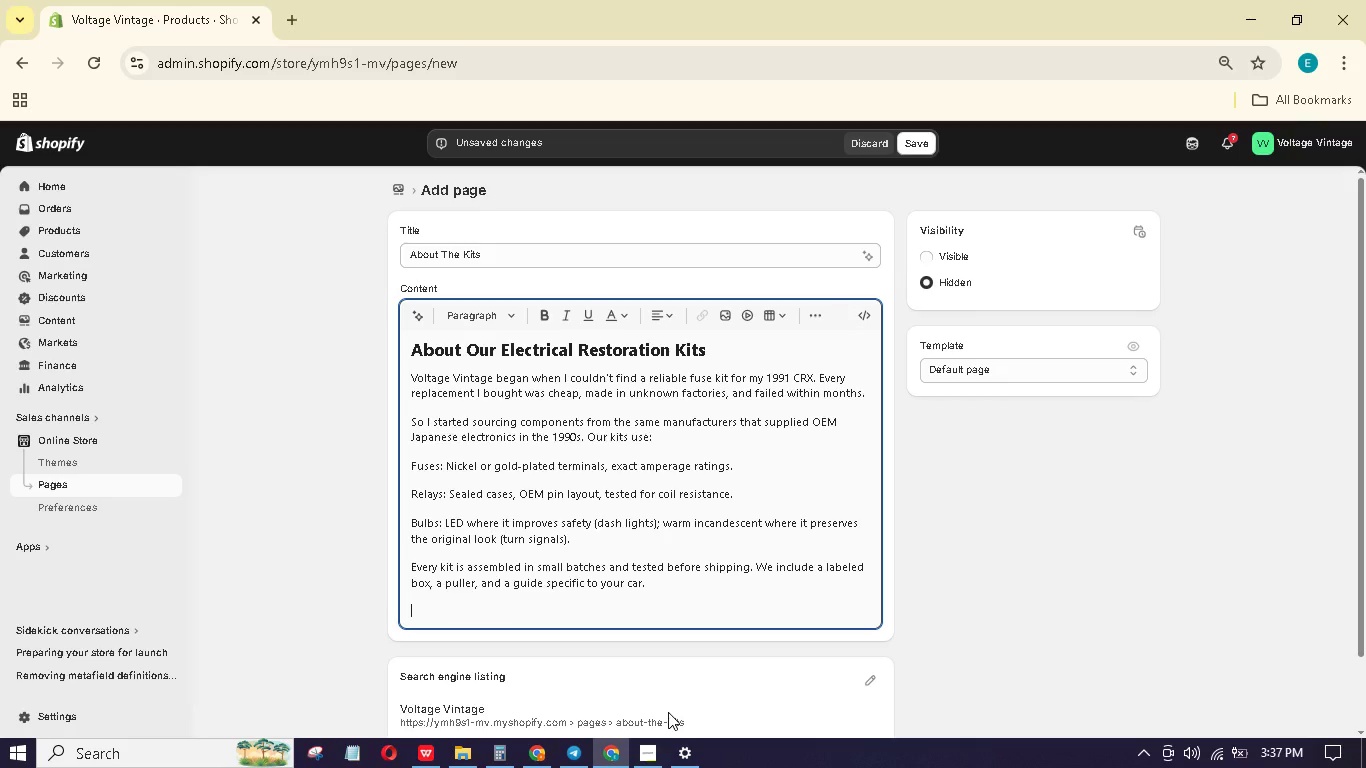 
type(Why teo versons)
 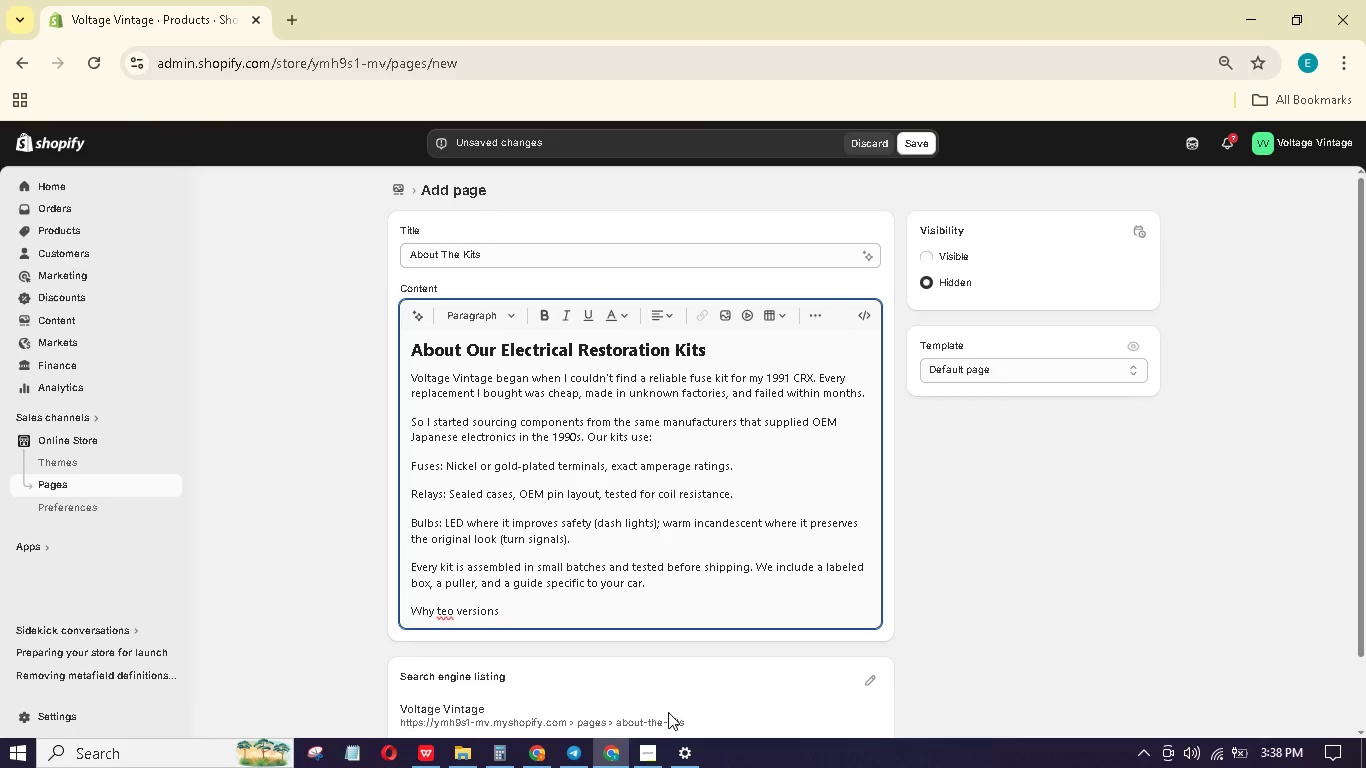 
hold_key(key=I, duration=0.31)
 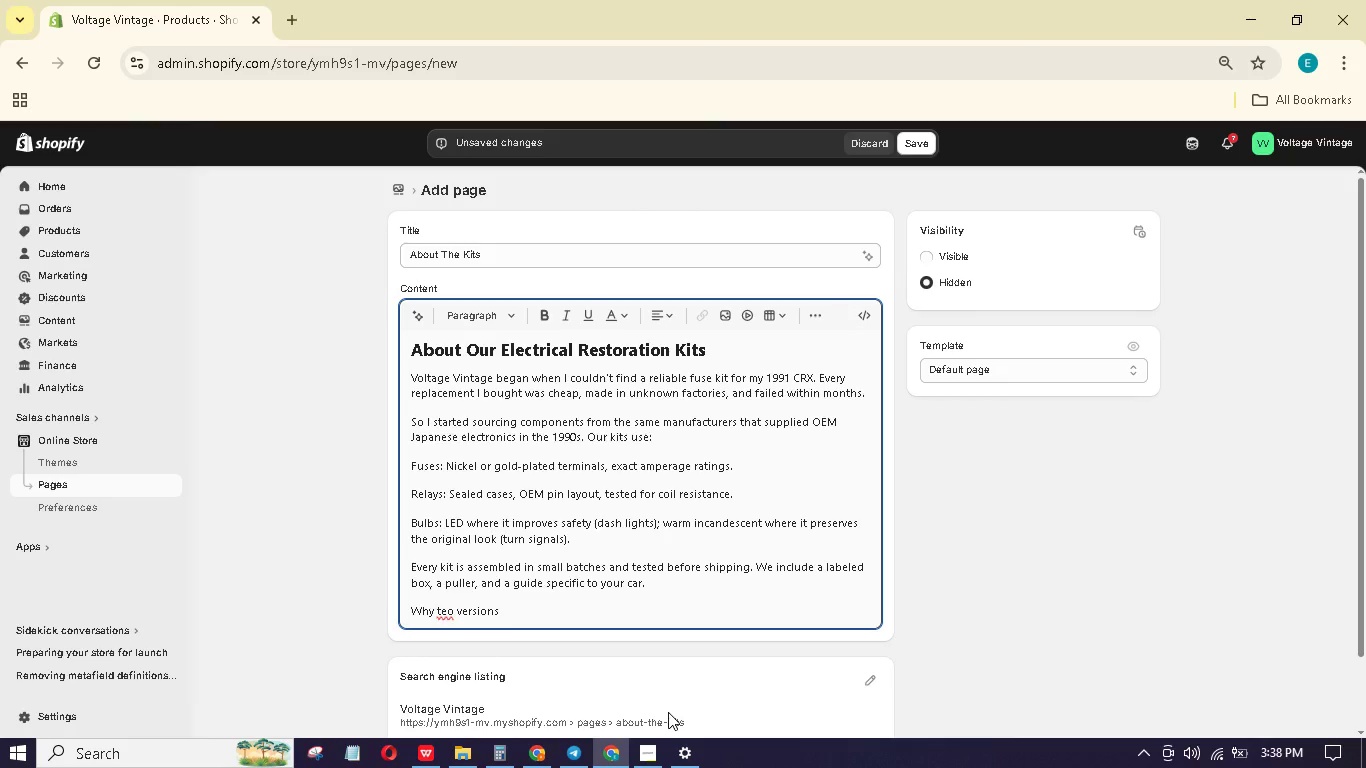 
key(ArrowDown)
 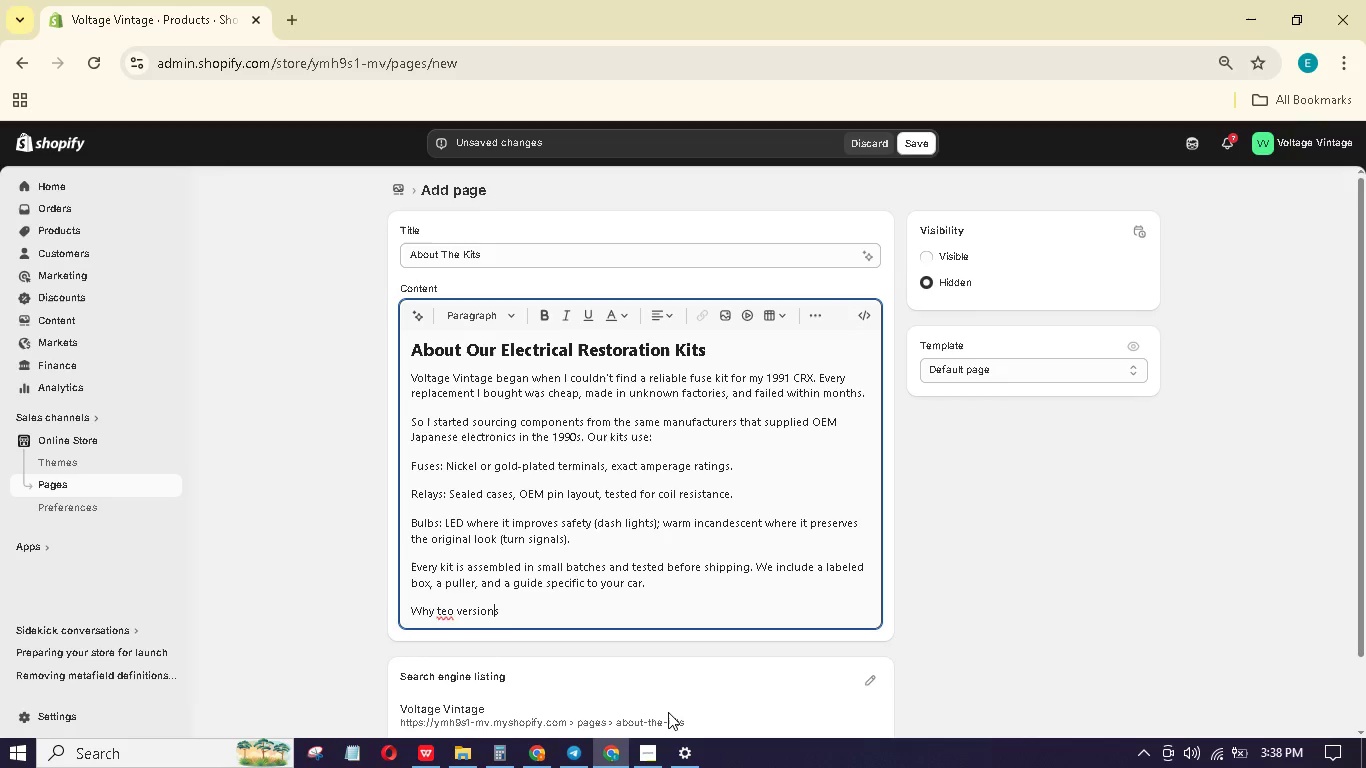 
key(ArrowLeft)
 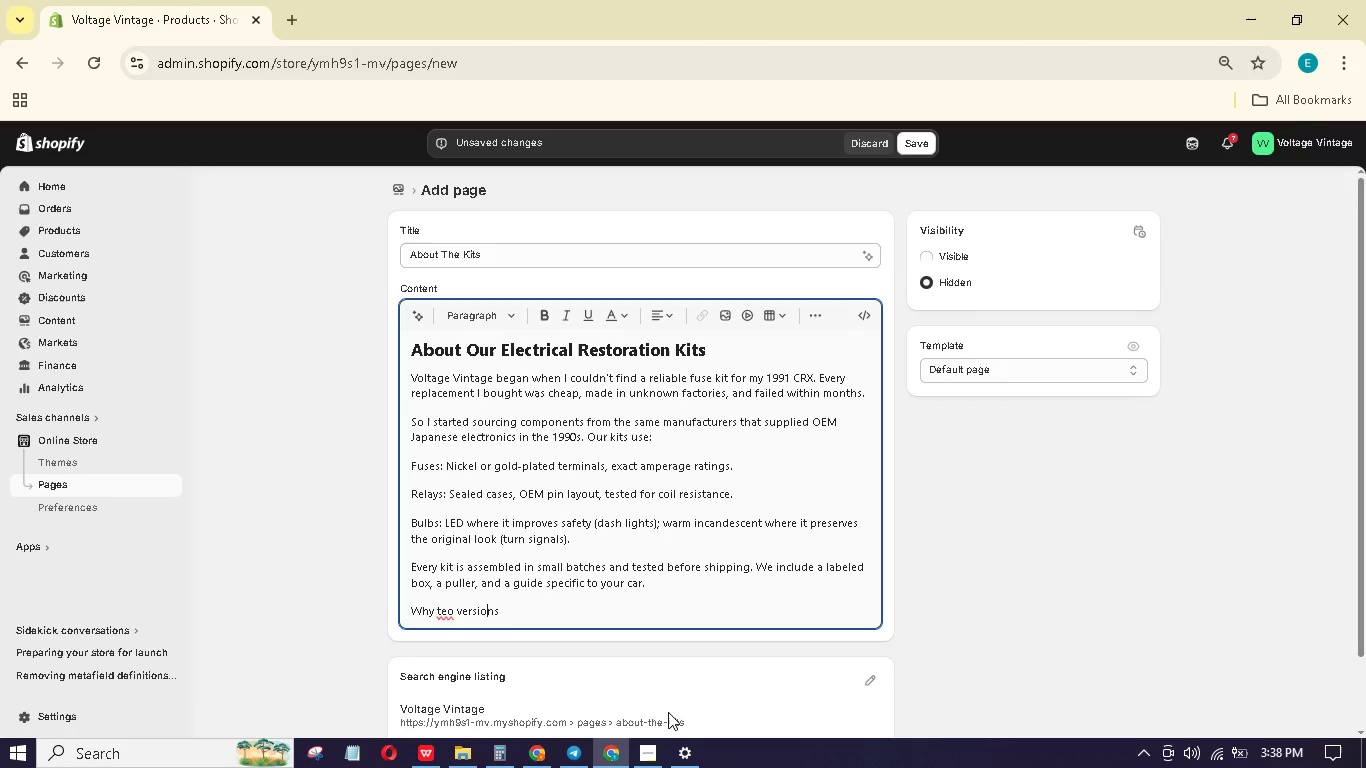 
key(ArrowLeft)
 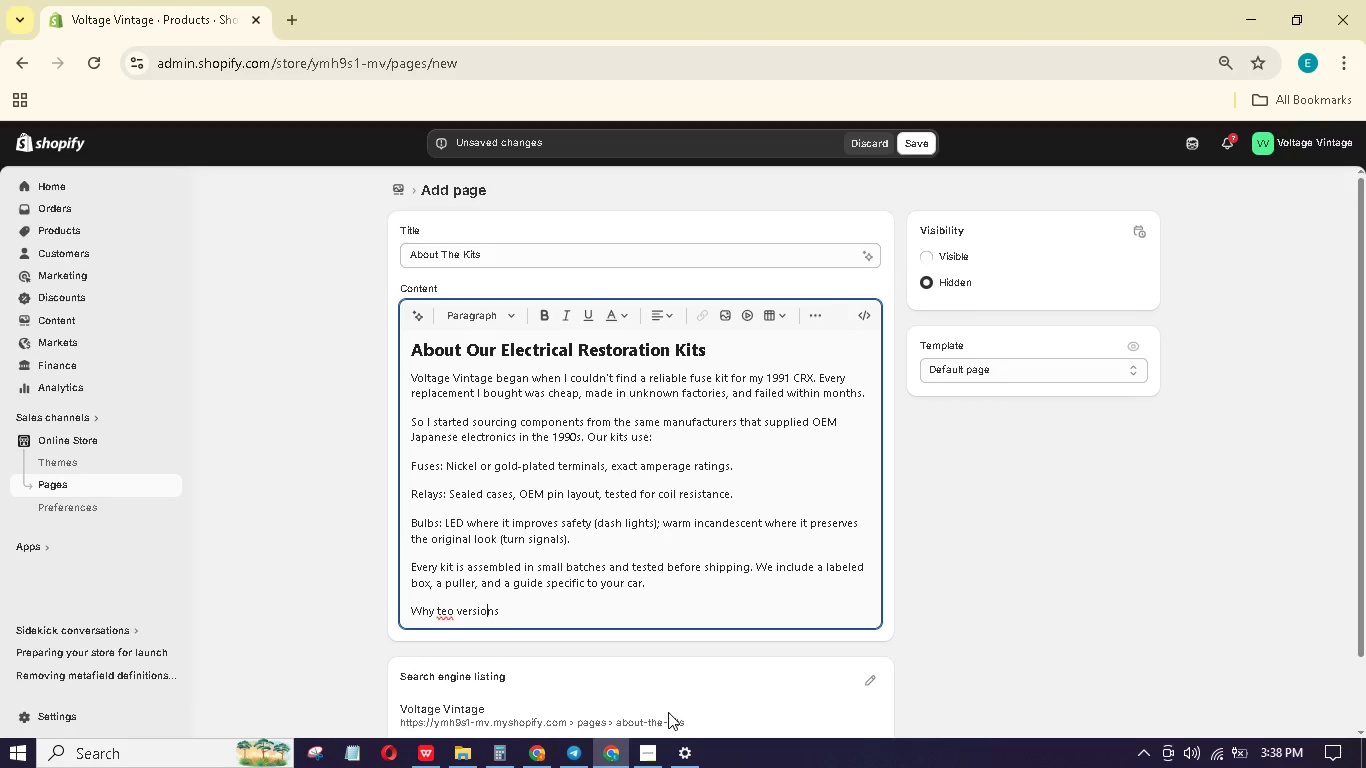 
key(ArrowLeft)
 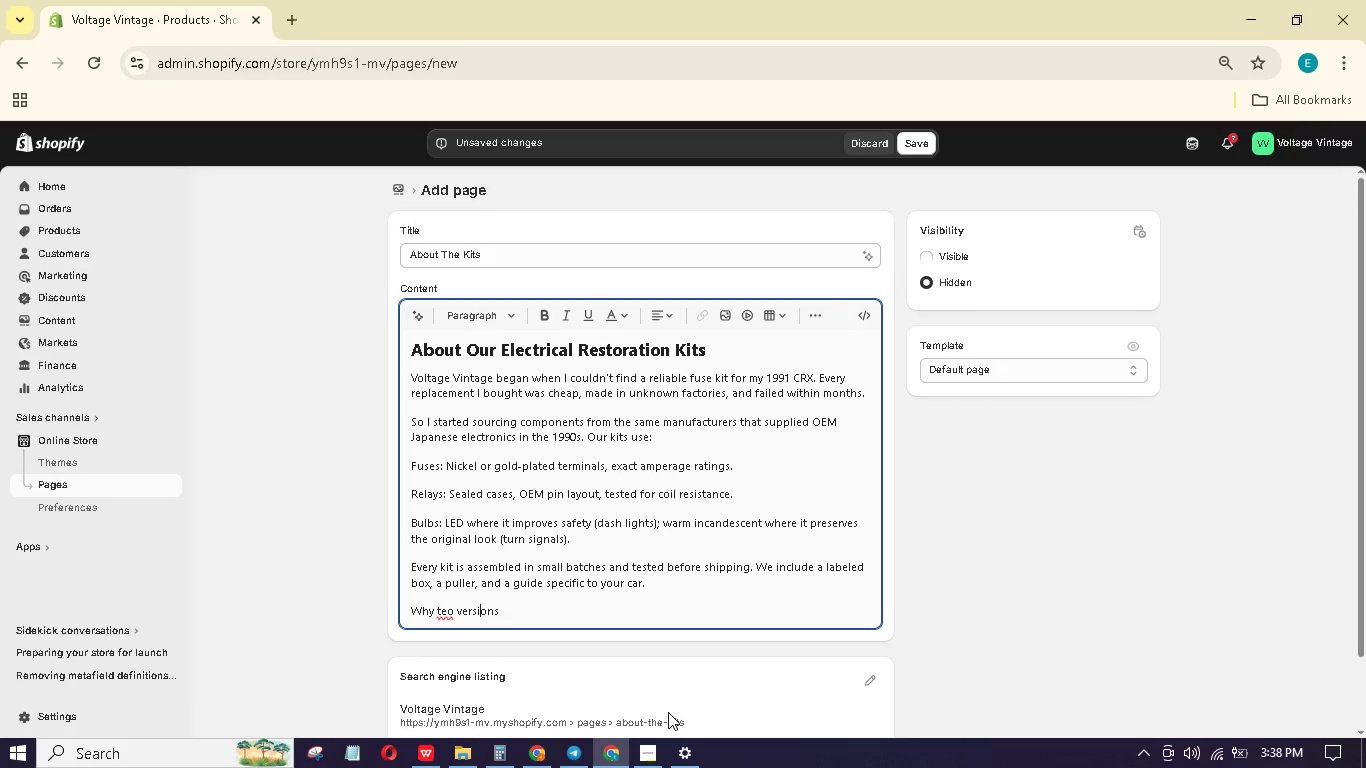 
key(ArrowLeft)
 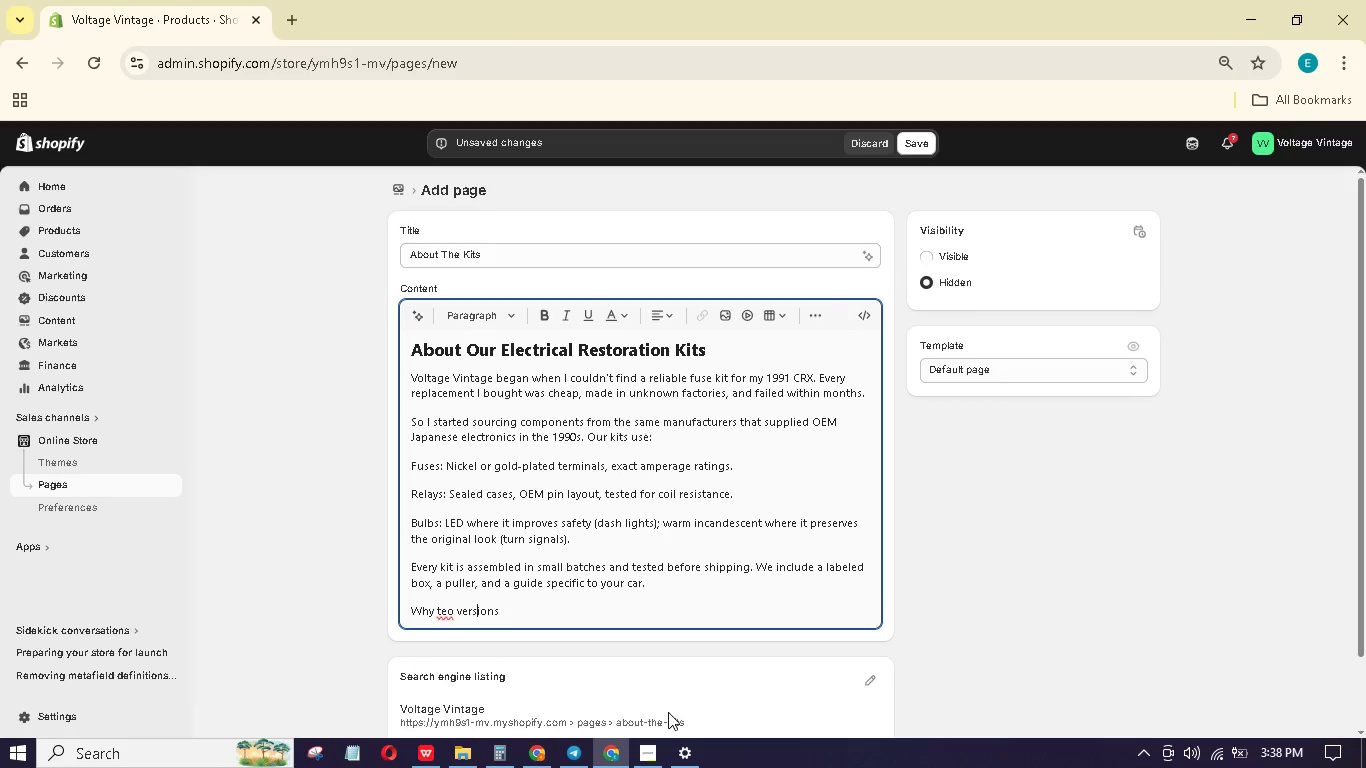 
key(ArrowLeft)
 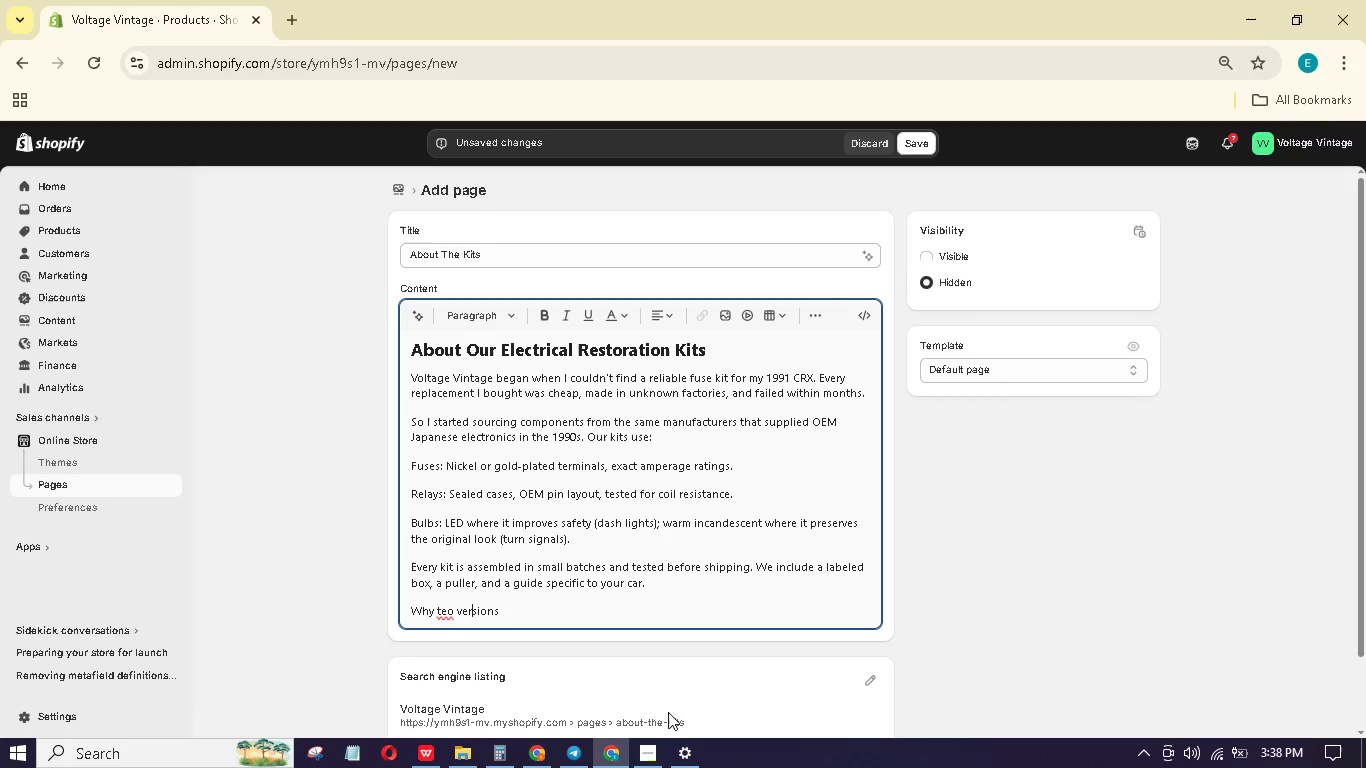 
key(ArrowLeft)
 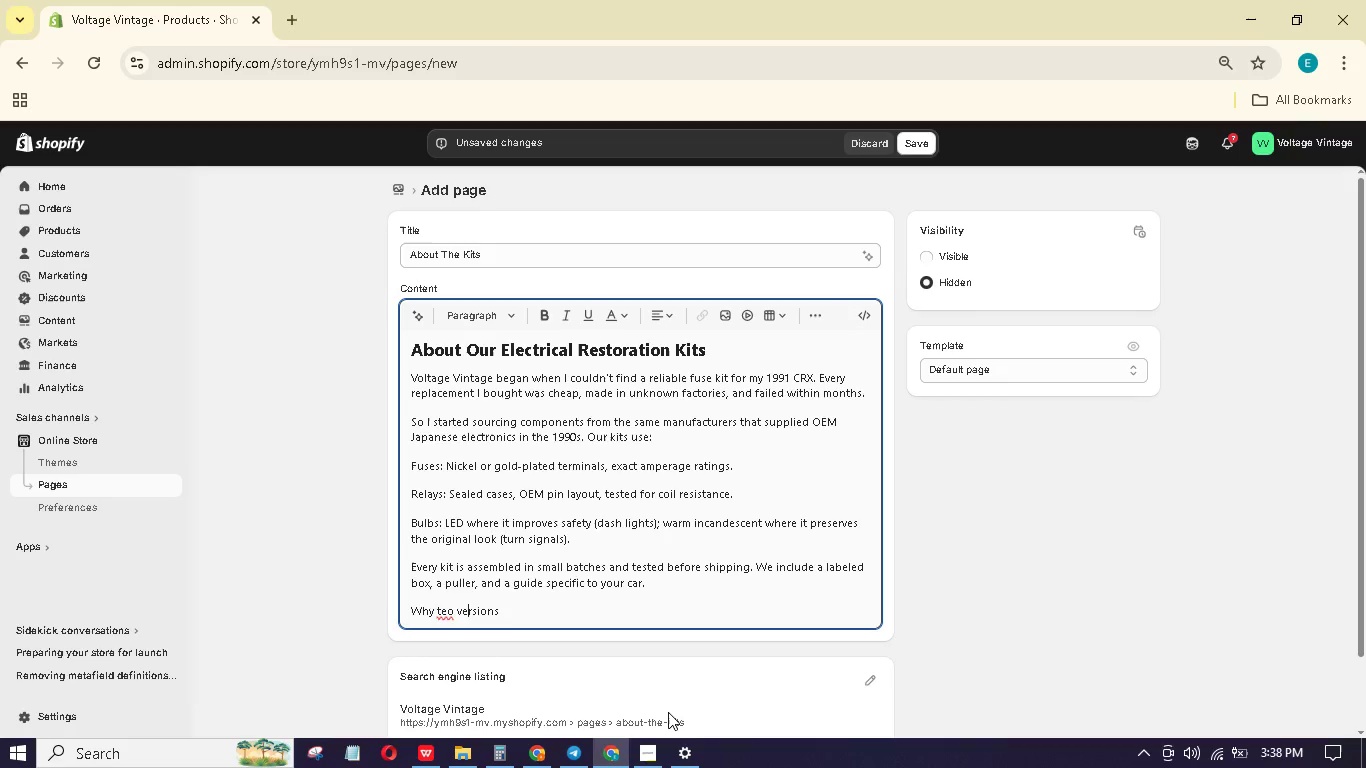 
key(ArrowLeft)
 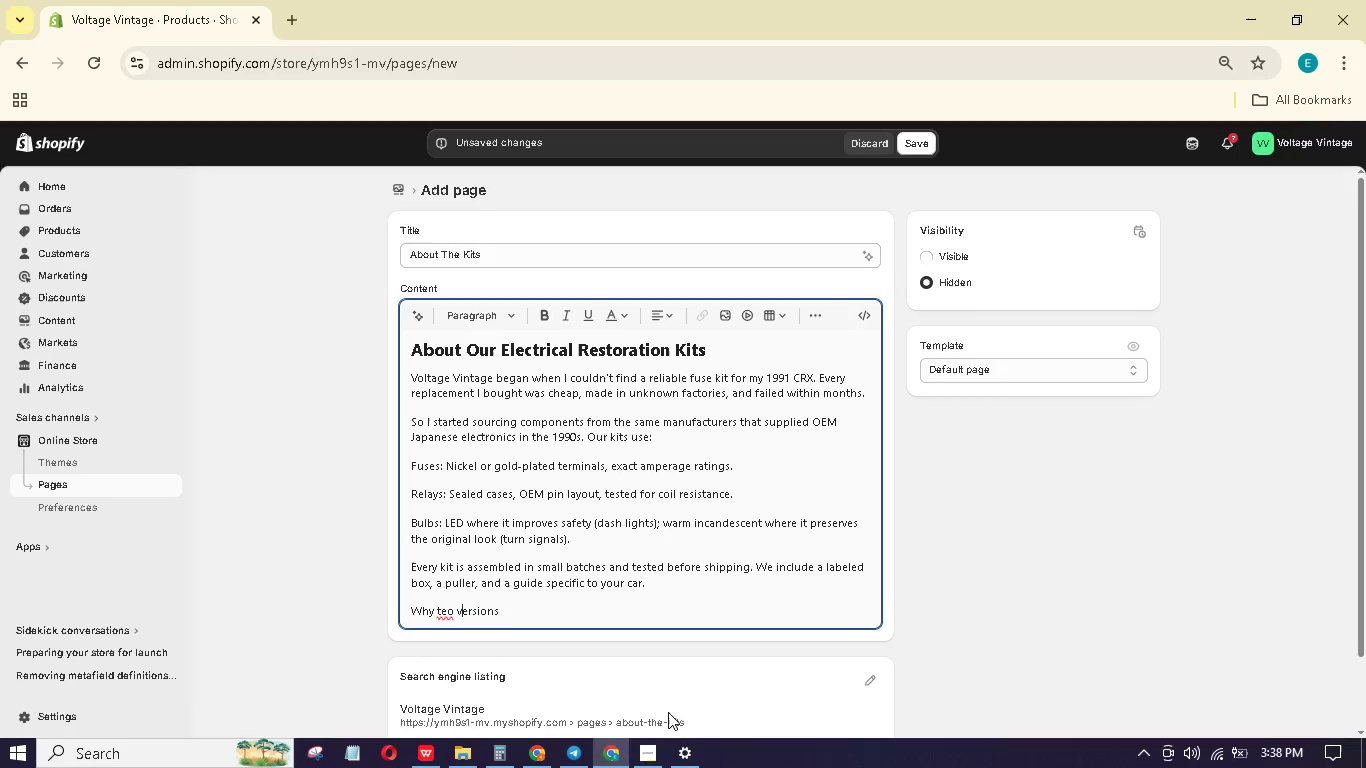 
key(ArrowLeft)
 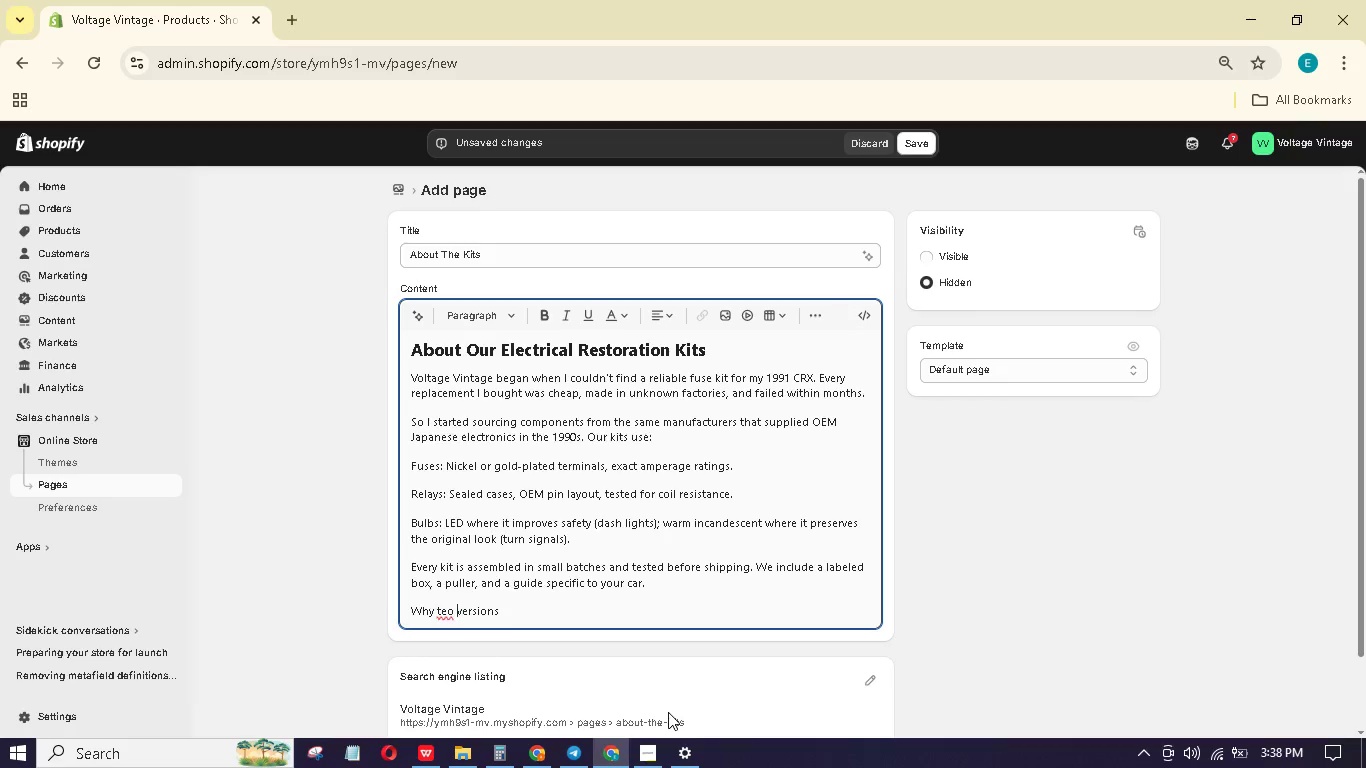 
key(ArrowLeft)
 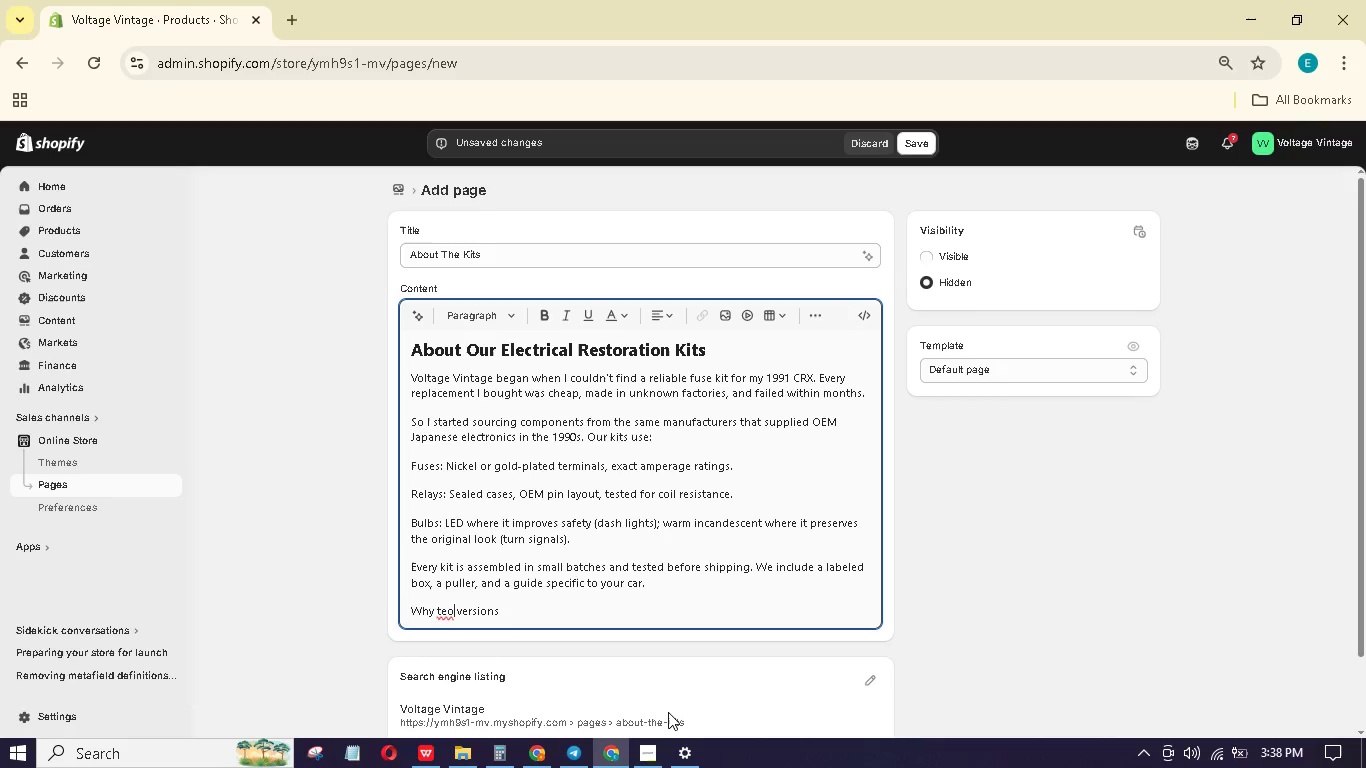 
key(ArrowLeft)
 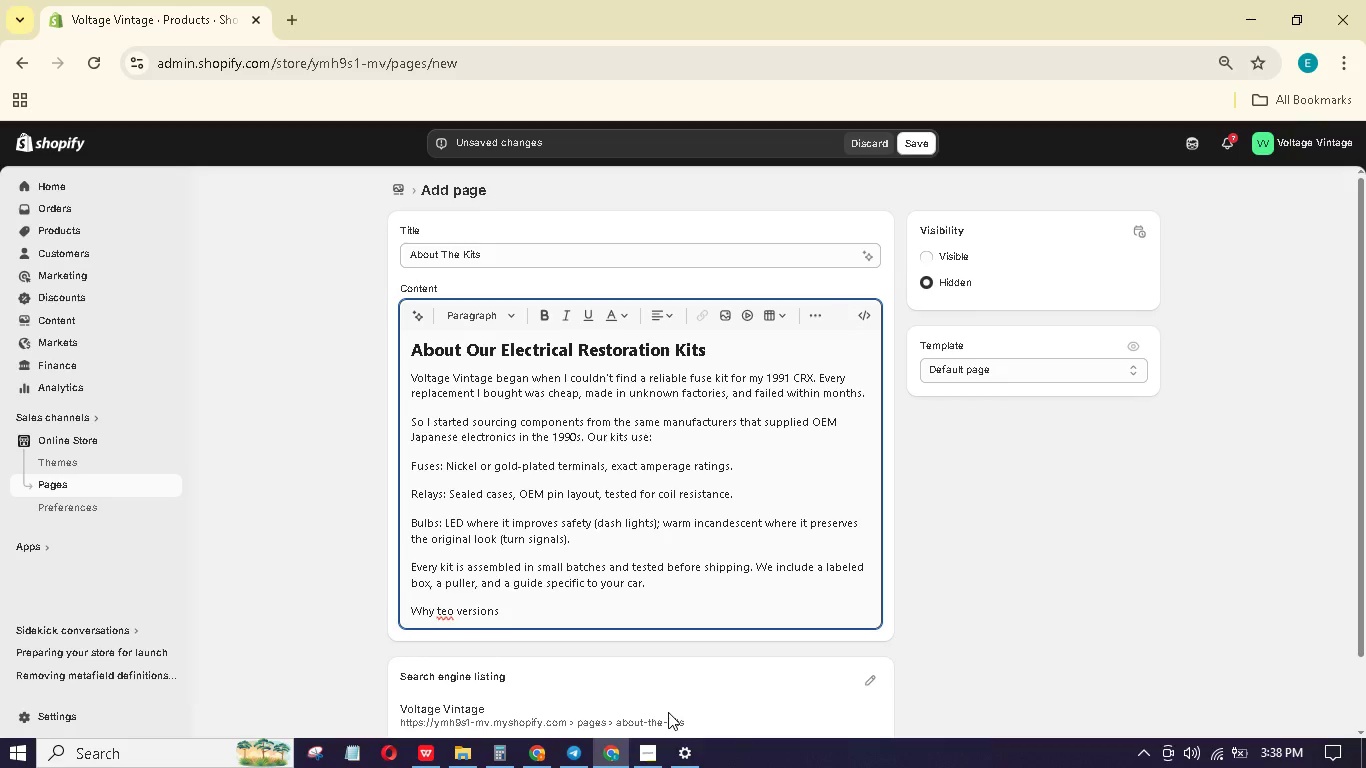 
key(Backspace)
 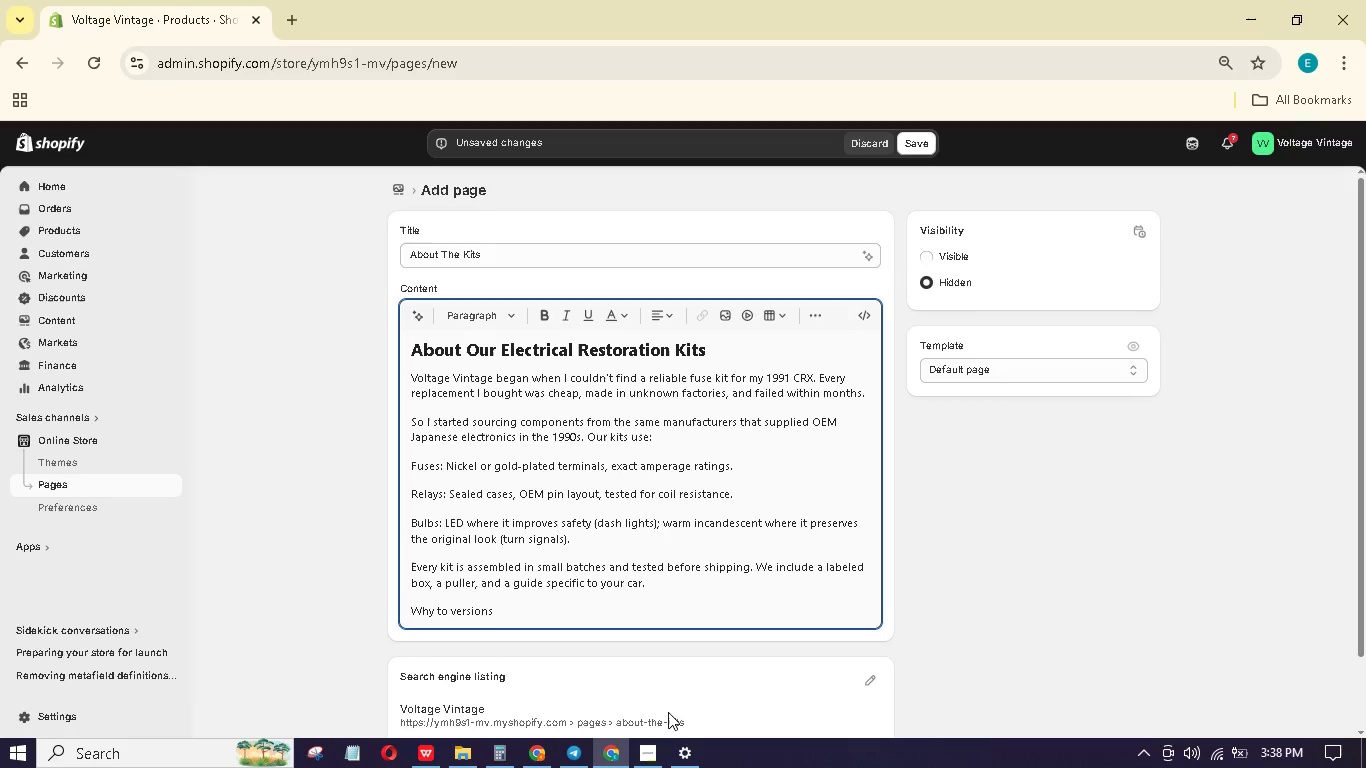 
key(W)
 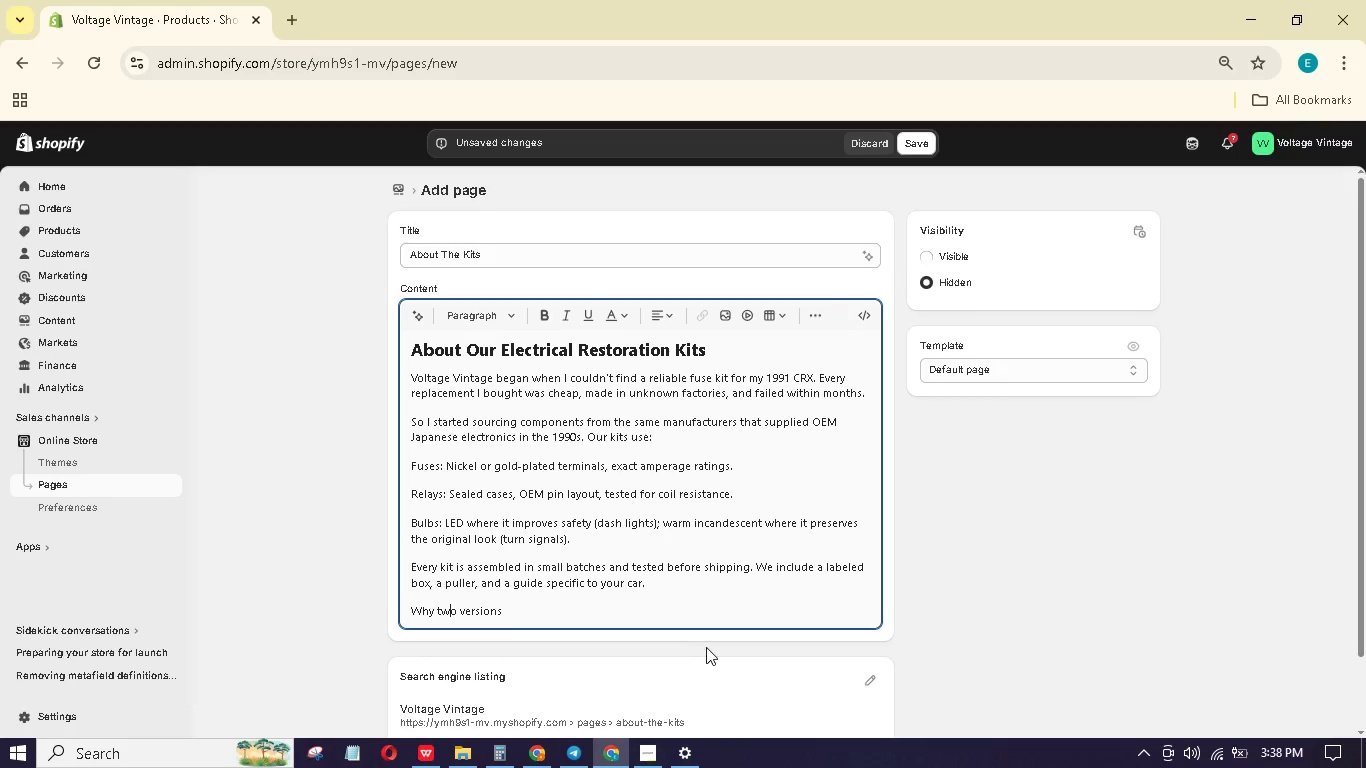 
left_click([610, 615])
 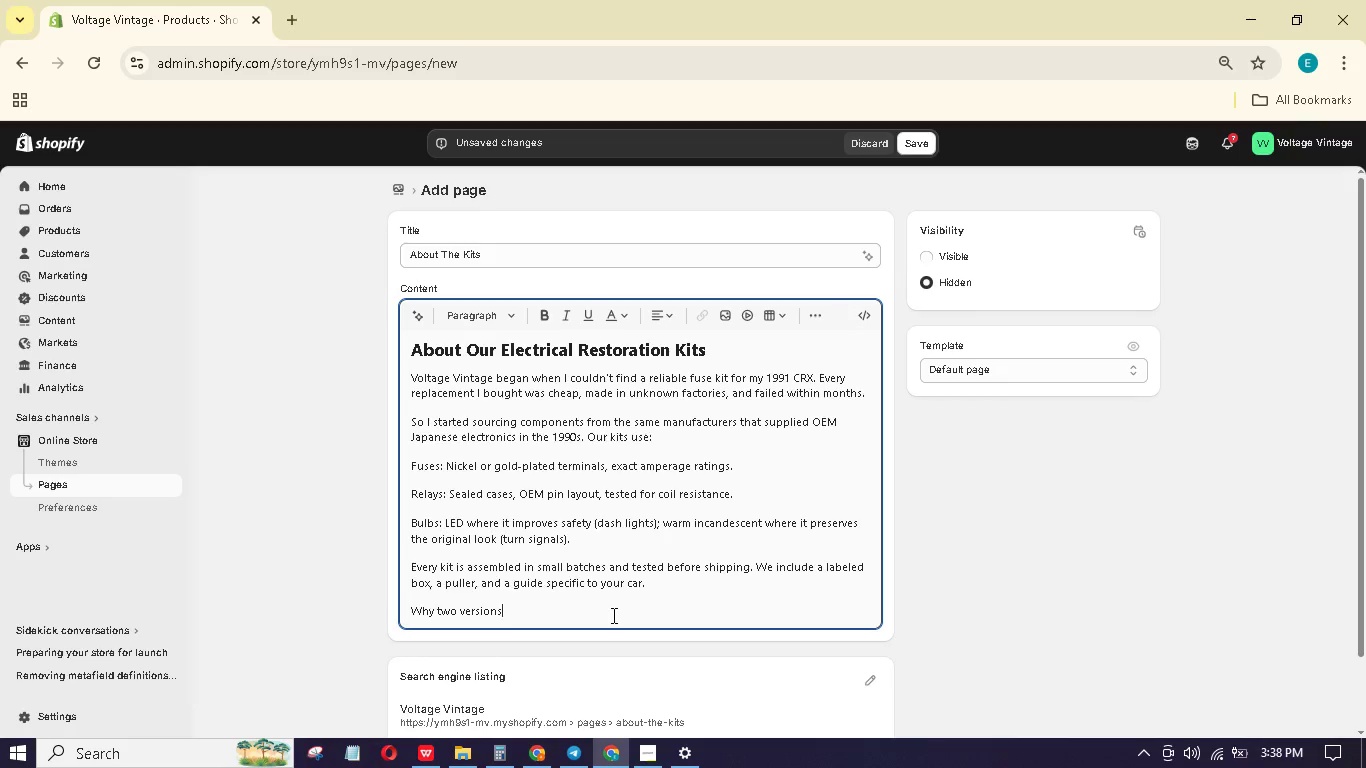 
key(Enter)
 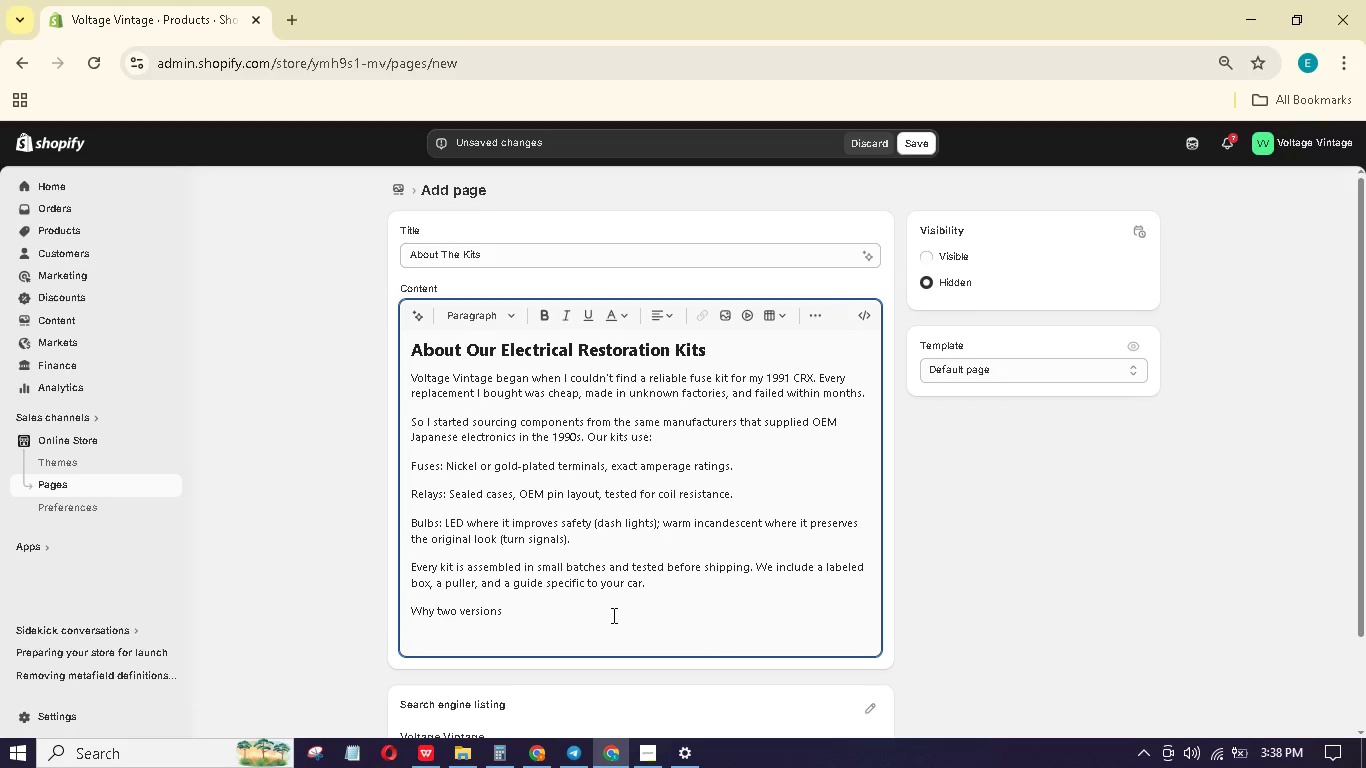 
type(The Standard kit gives ou reliable )
 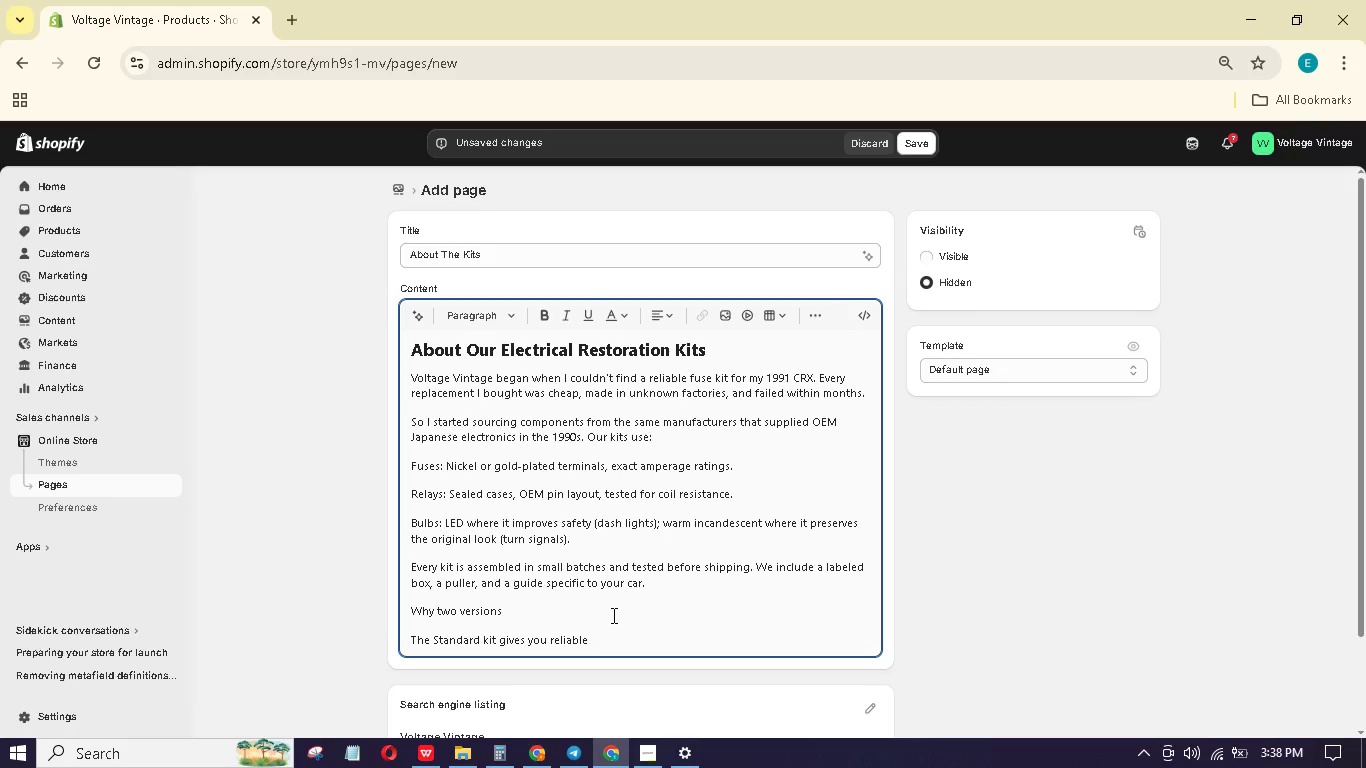 
 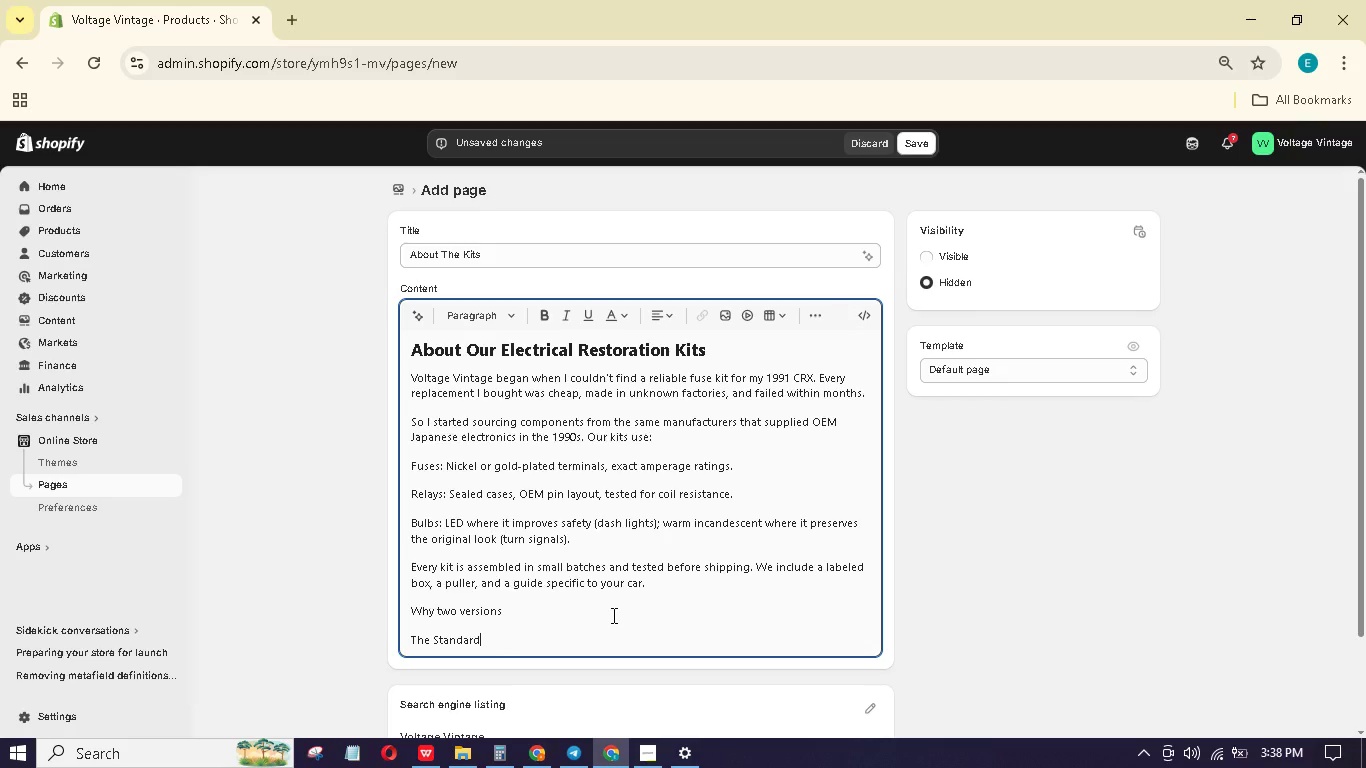 
hold_key(key=Y, duration=0.31)
 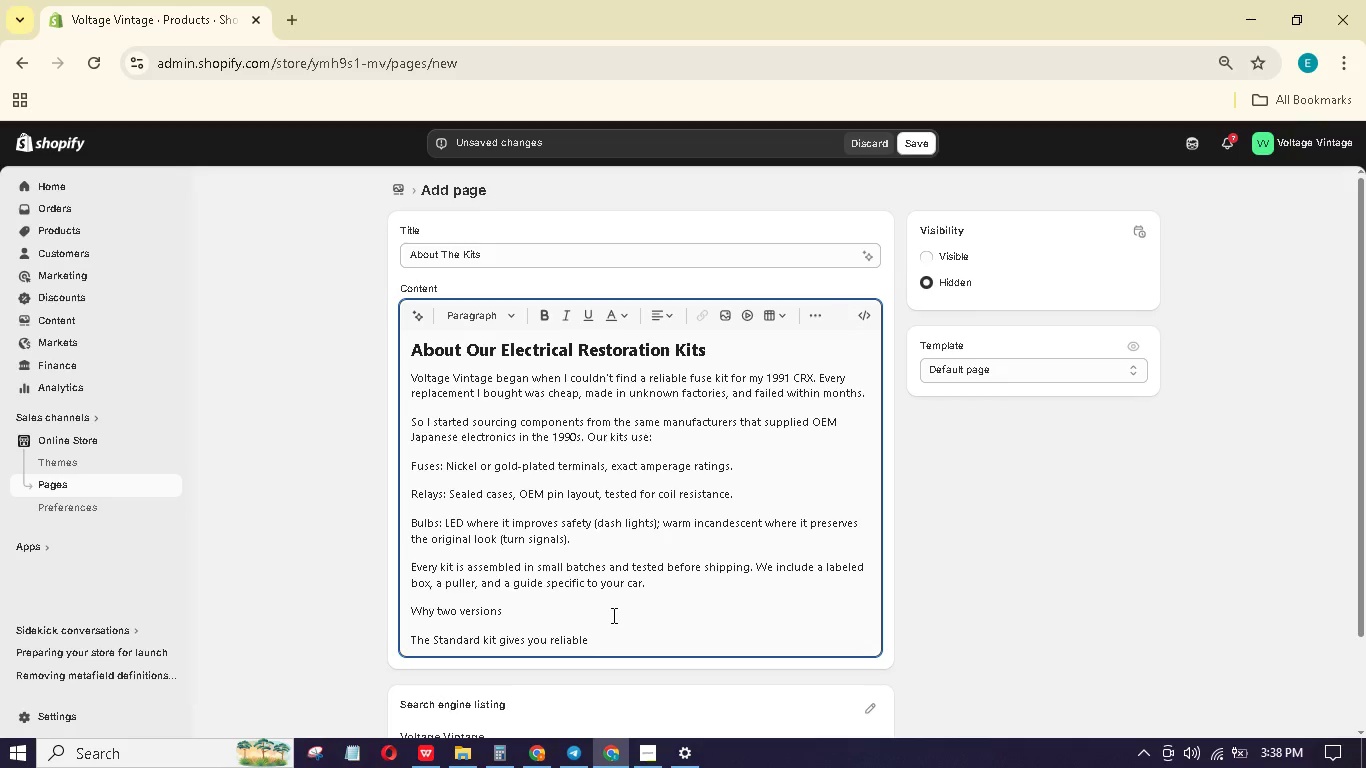 
wait(9.03)
 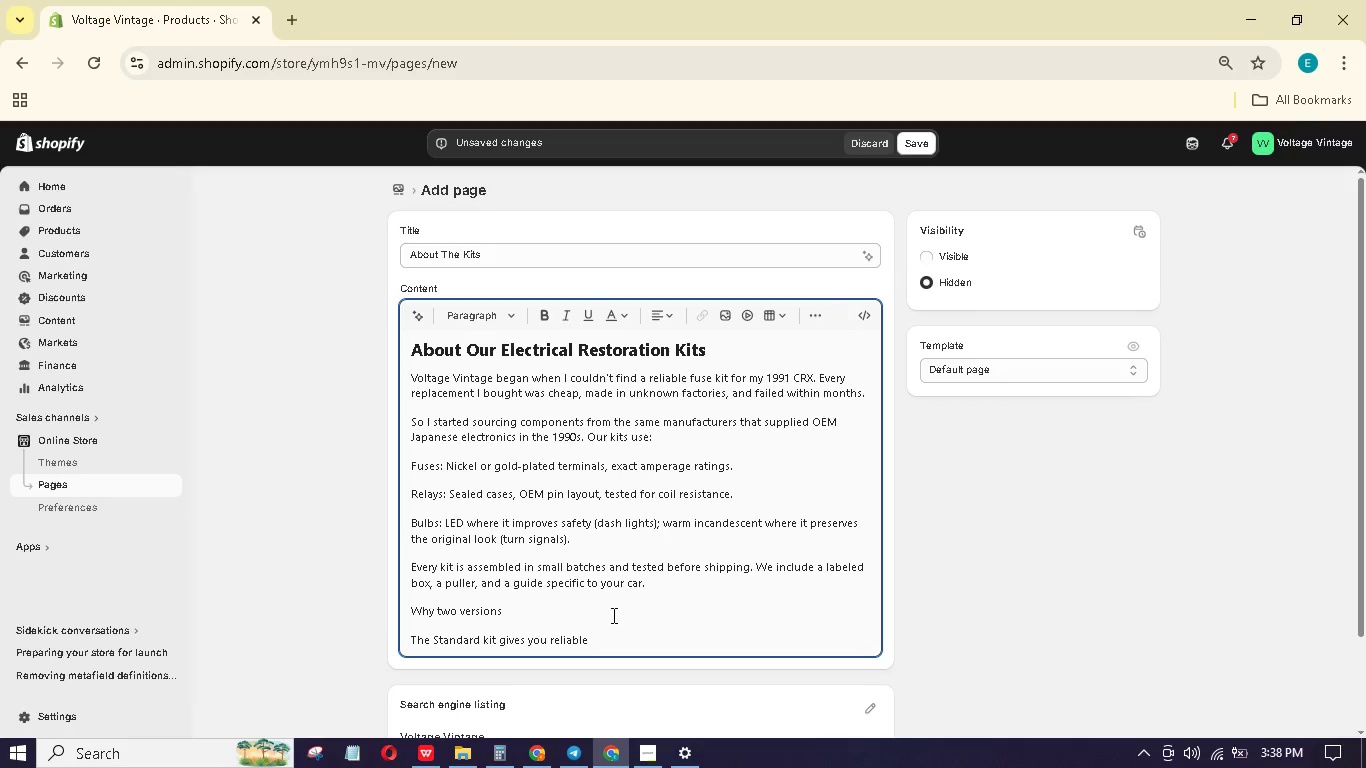 
type(, daily-drivr)
 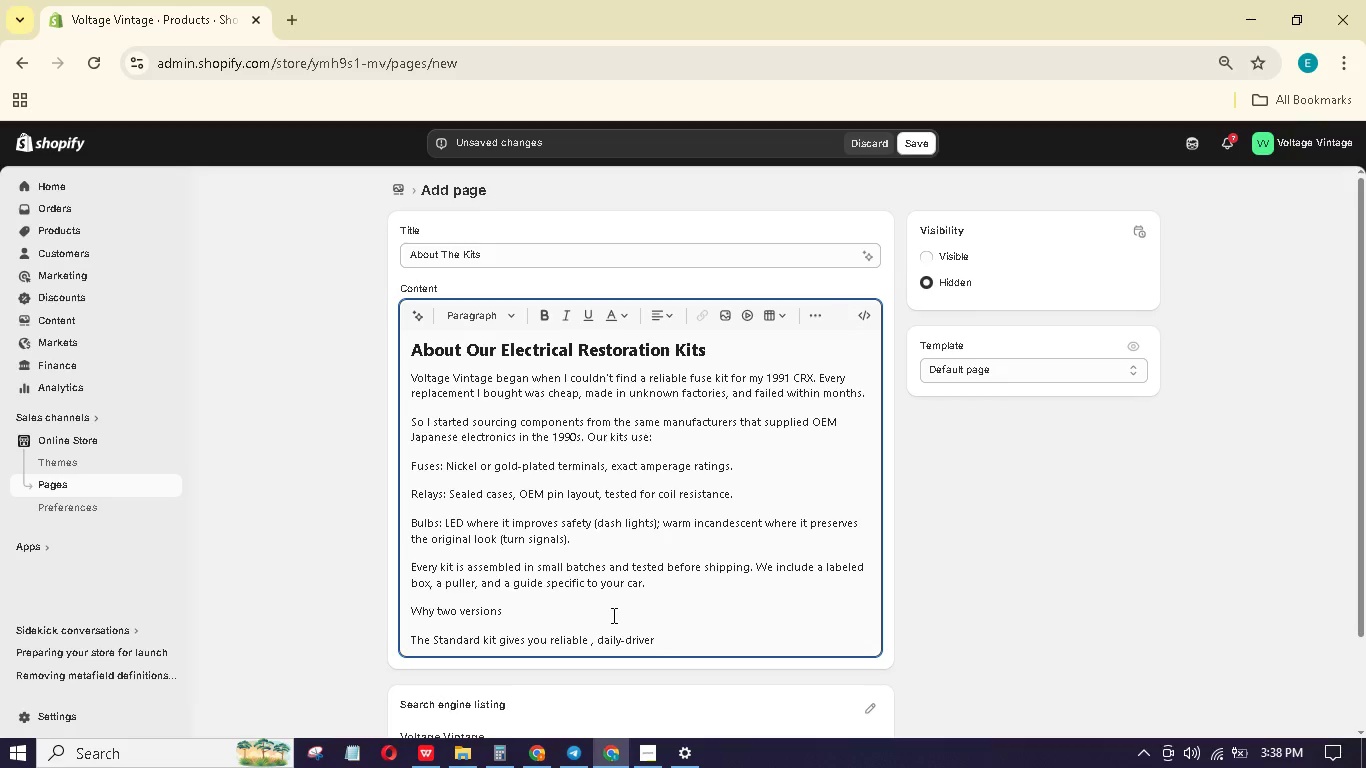 
hold_key(key=E, duration=0.34)
 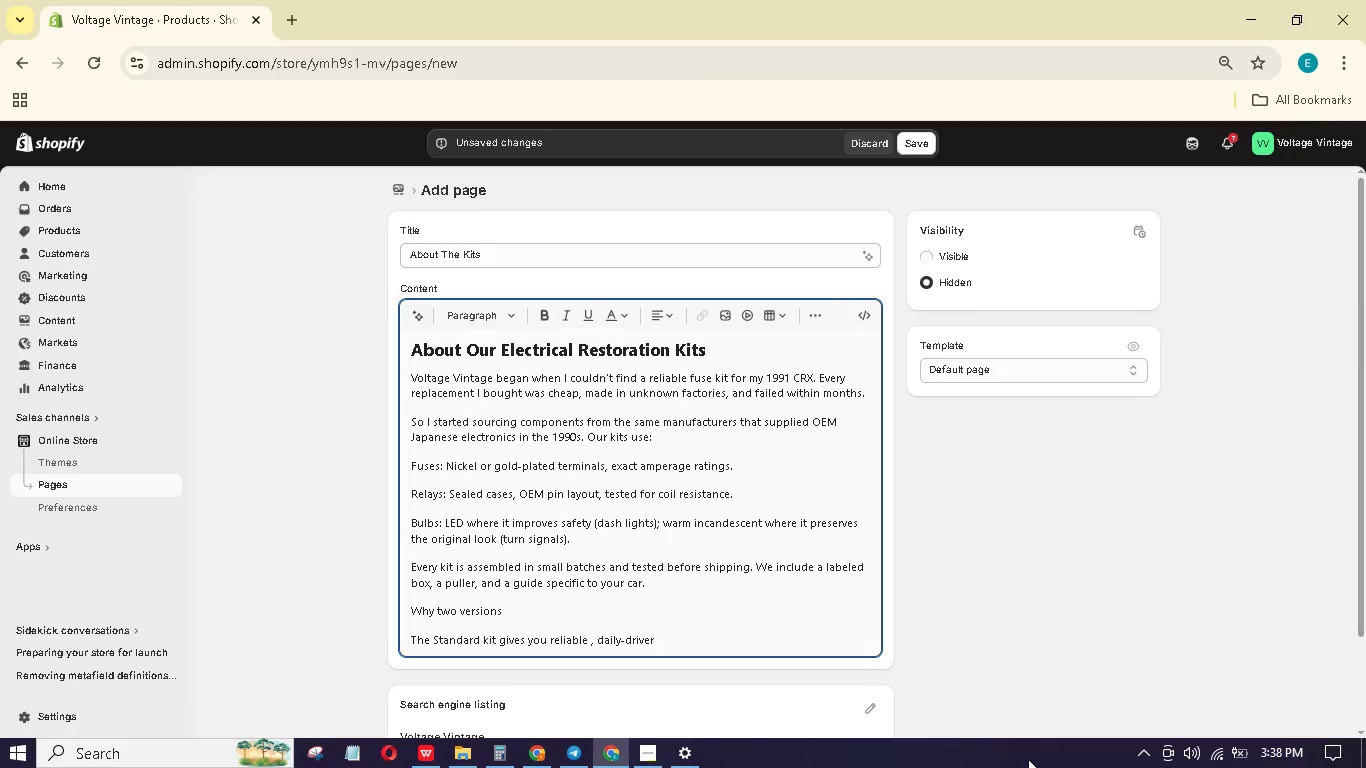 
wait(6.56)
 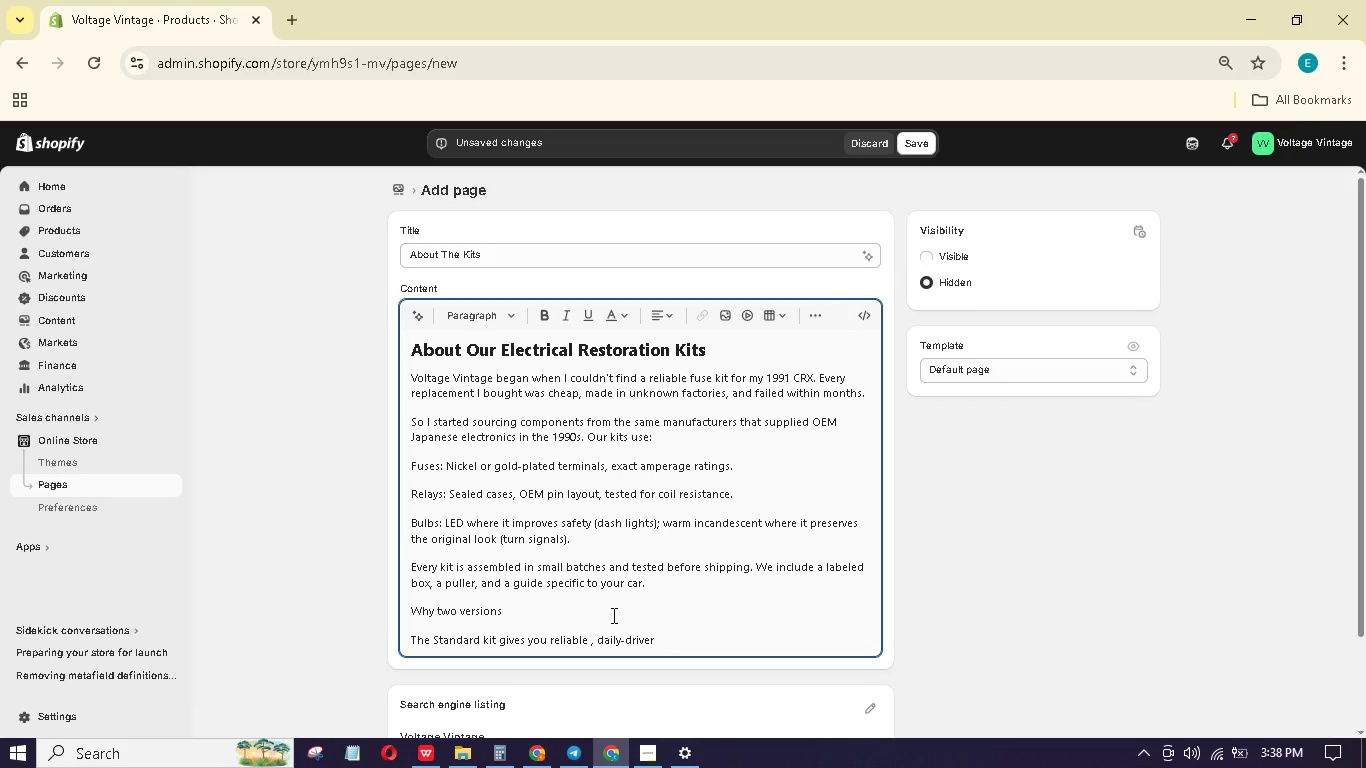 
left_click([692, 749])
 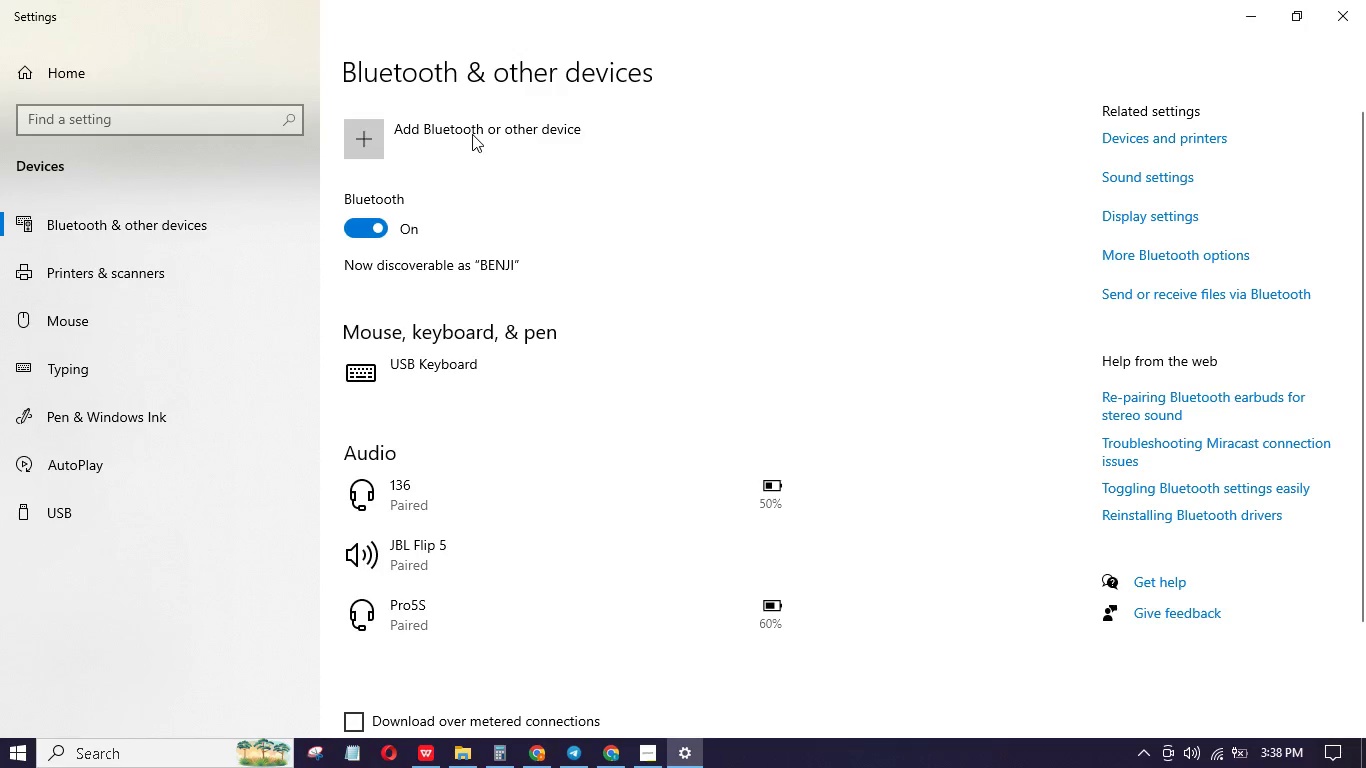 
left_click([474, 145])
 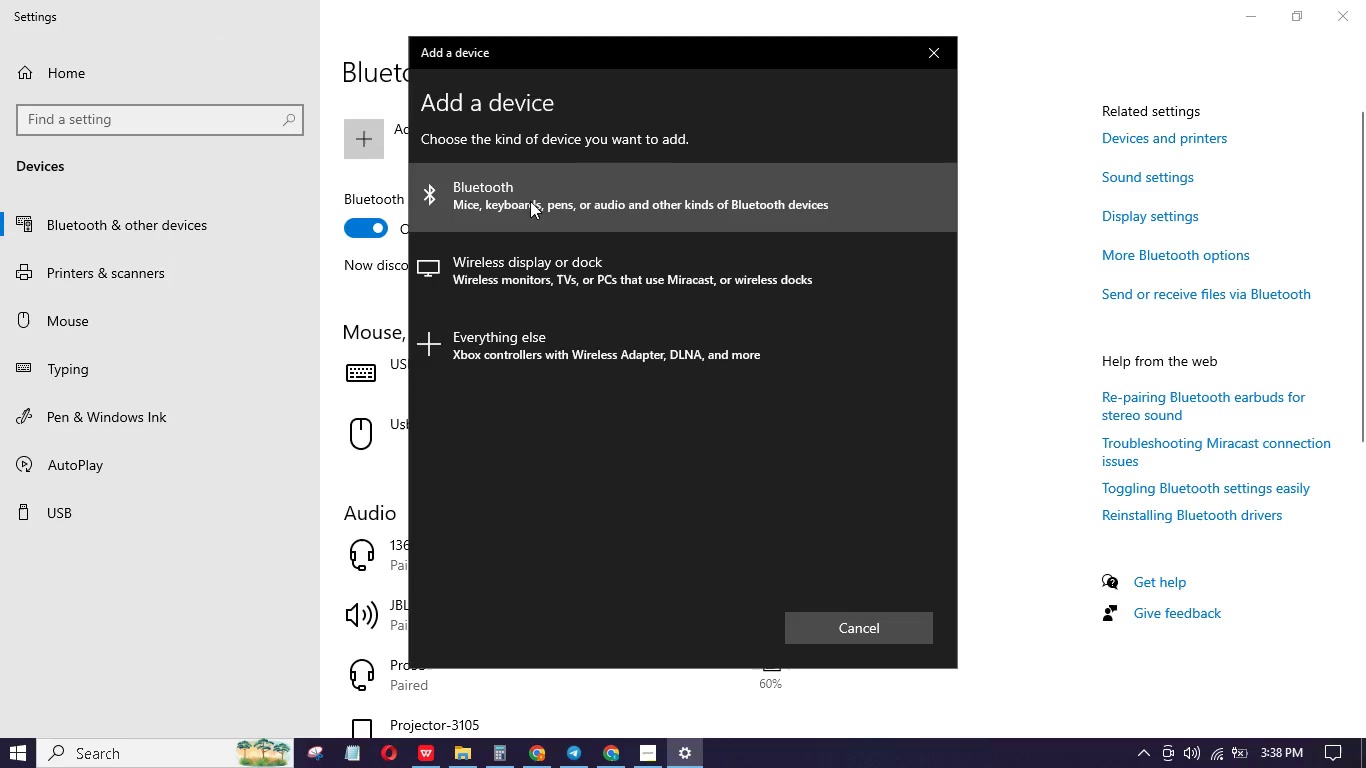 
left_click([530, 201])
 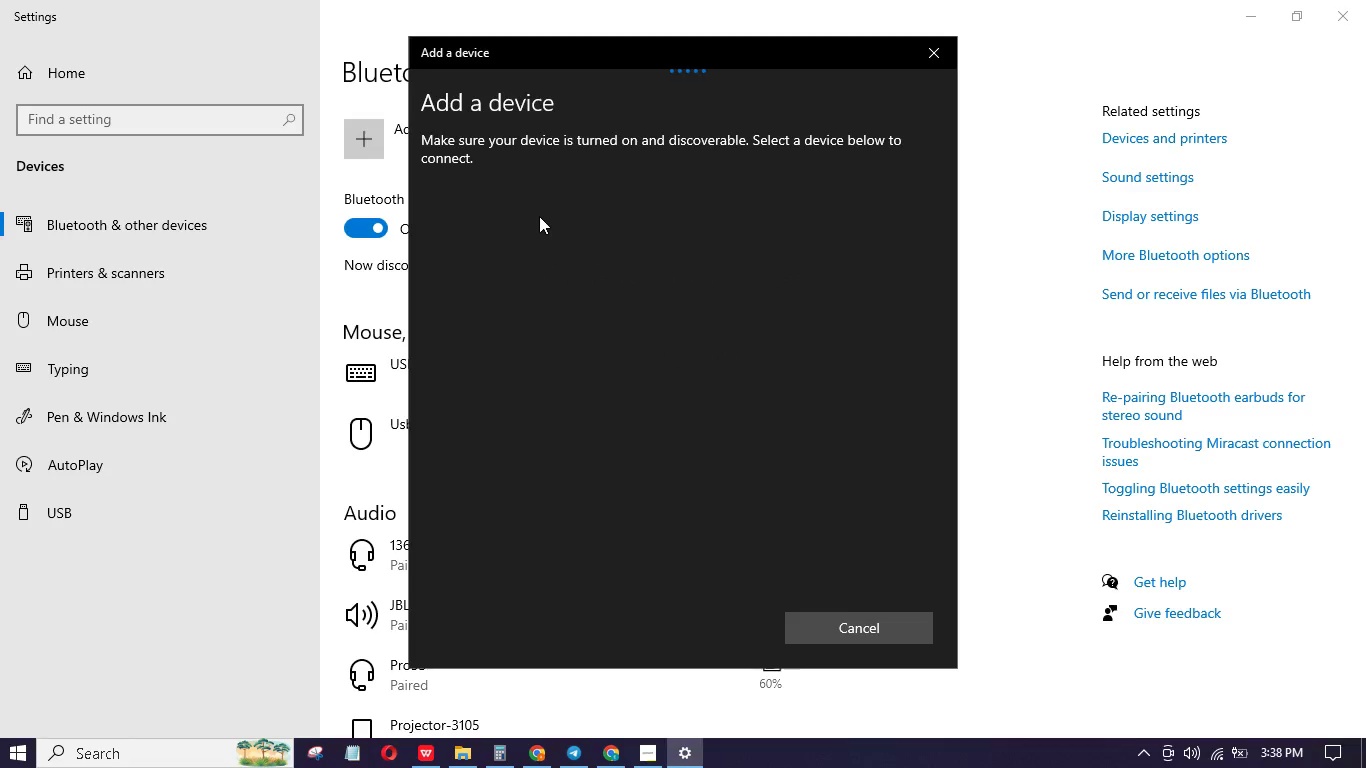 
left_click([542, 219])
 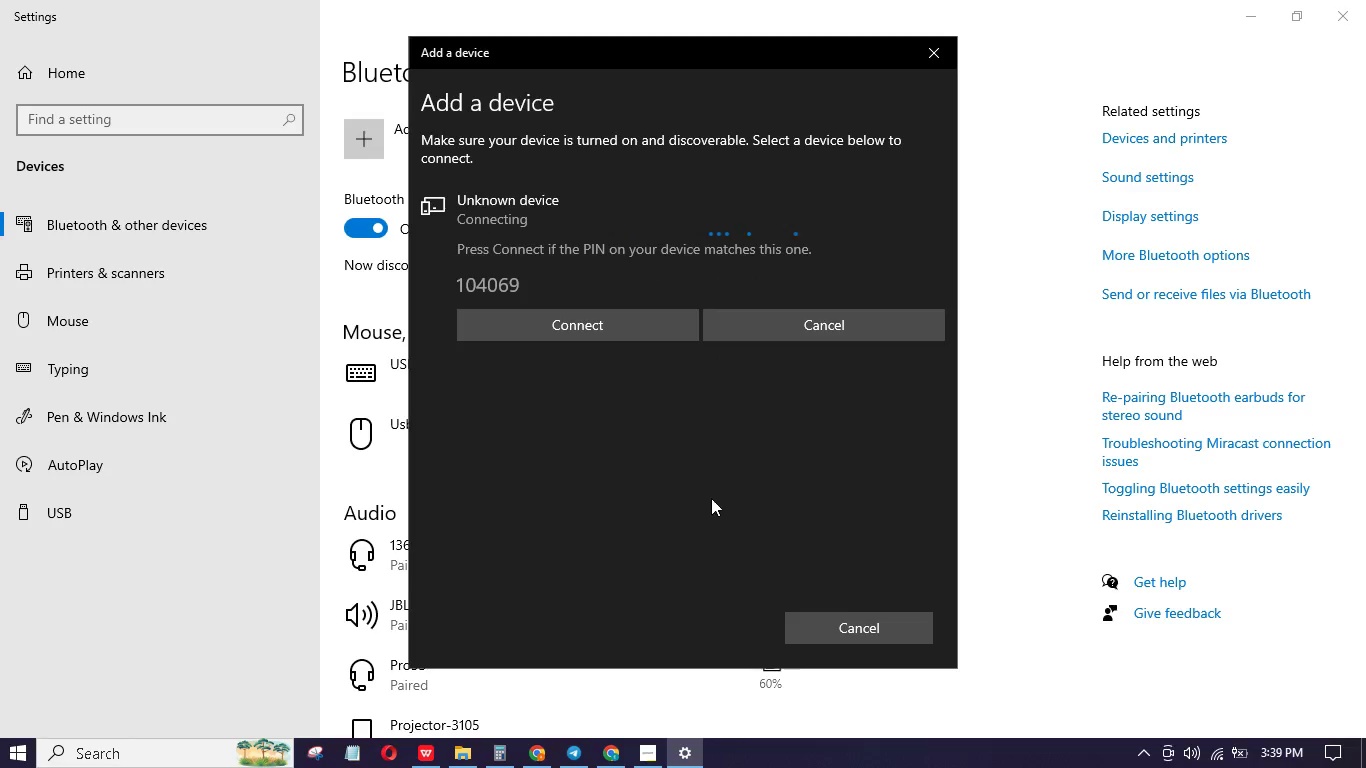 
left_click([613, 329])
 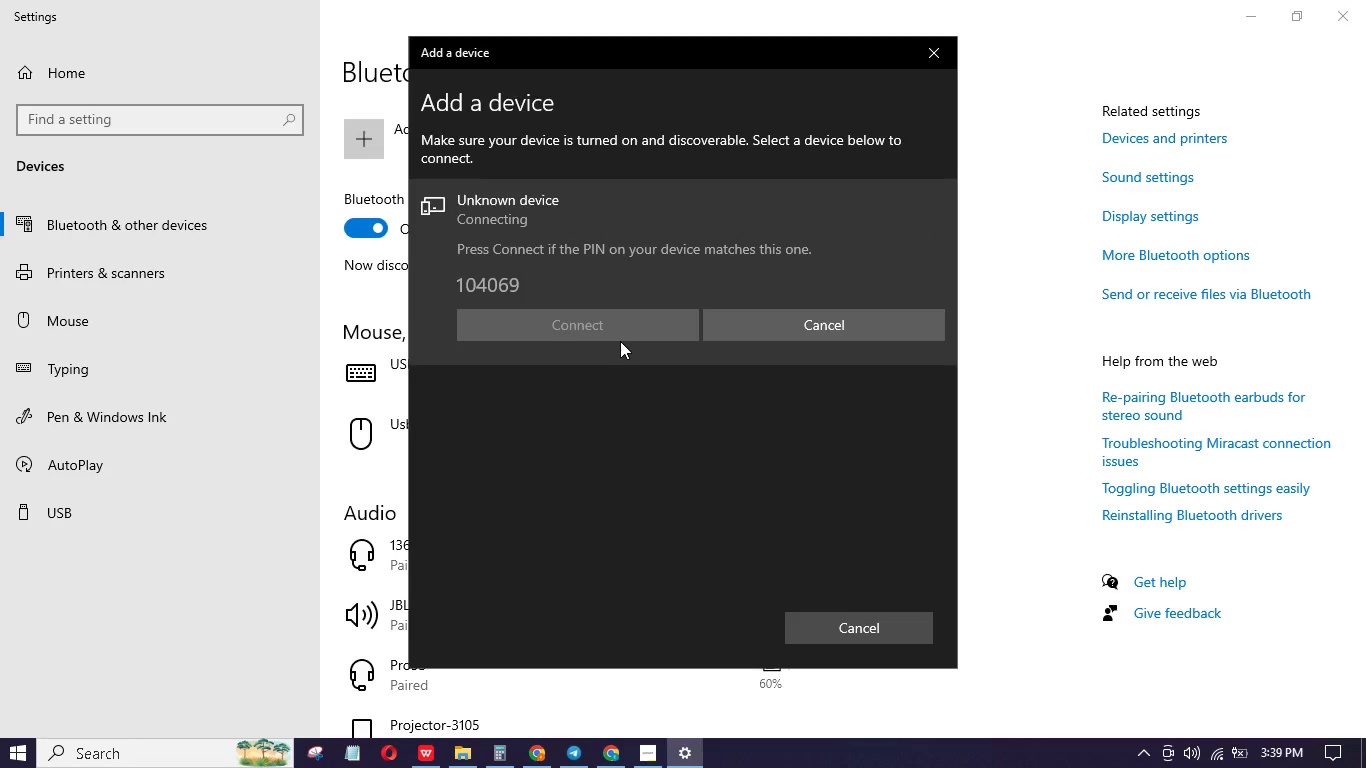 
wait(33.04)
 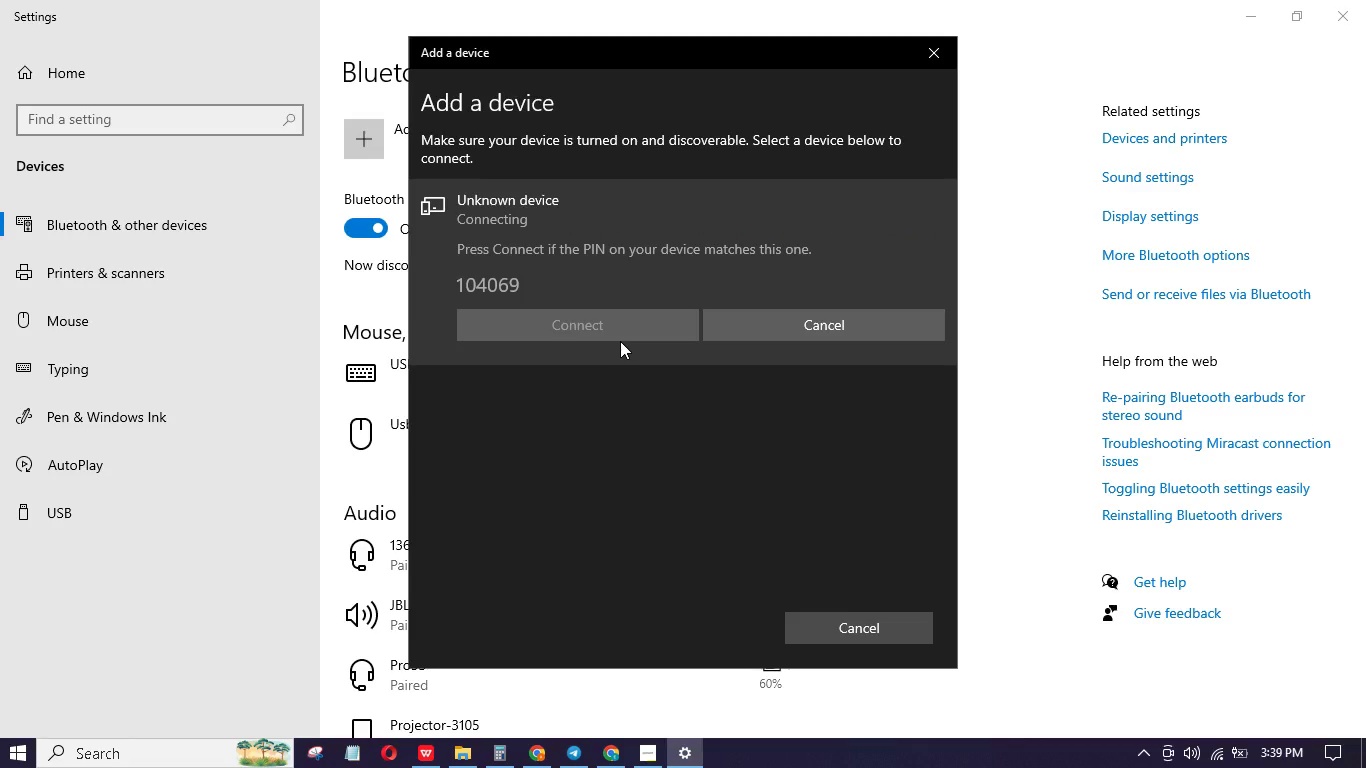 
mouse_move([621, 303])
 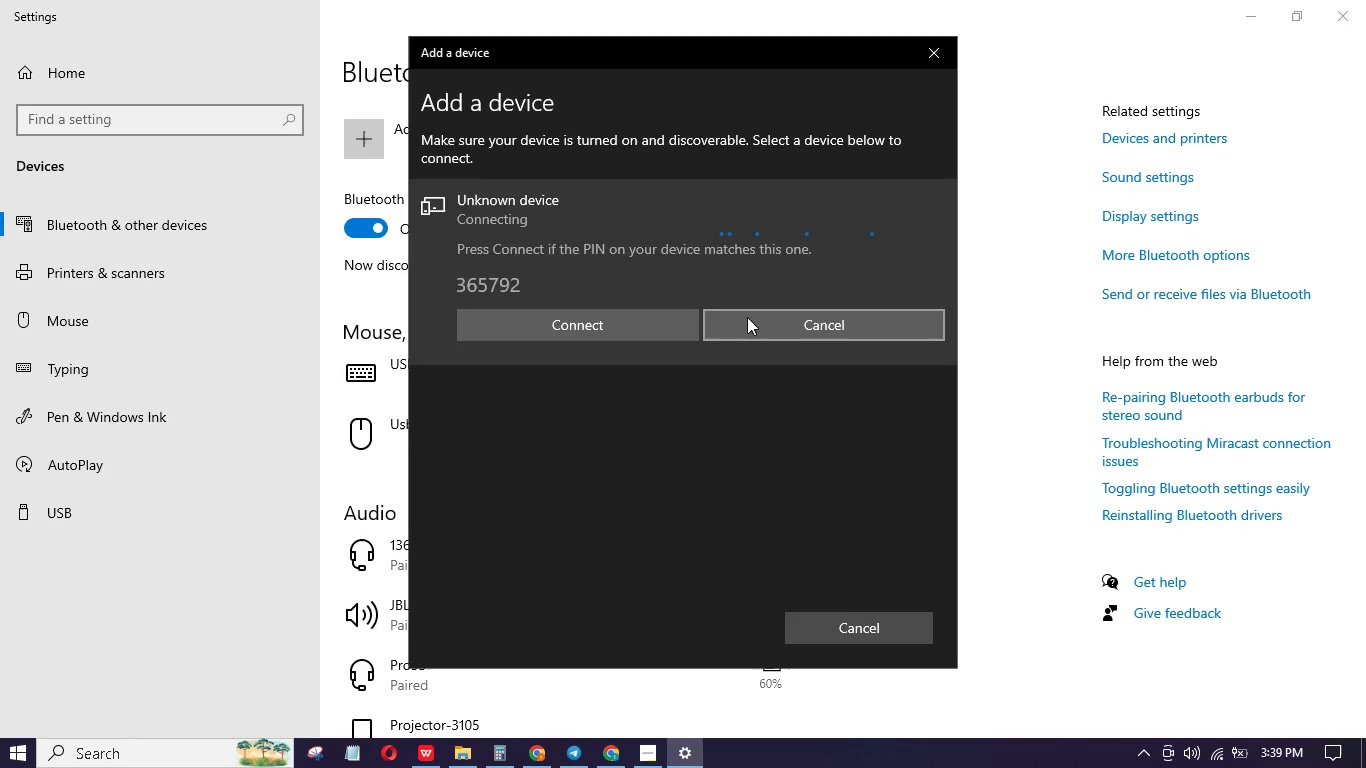 
left_click([768, 310])
 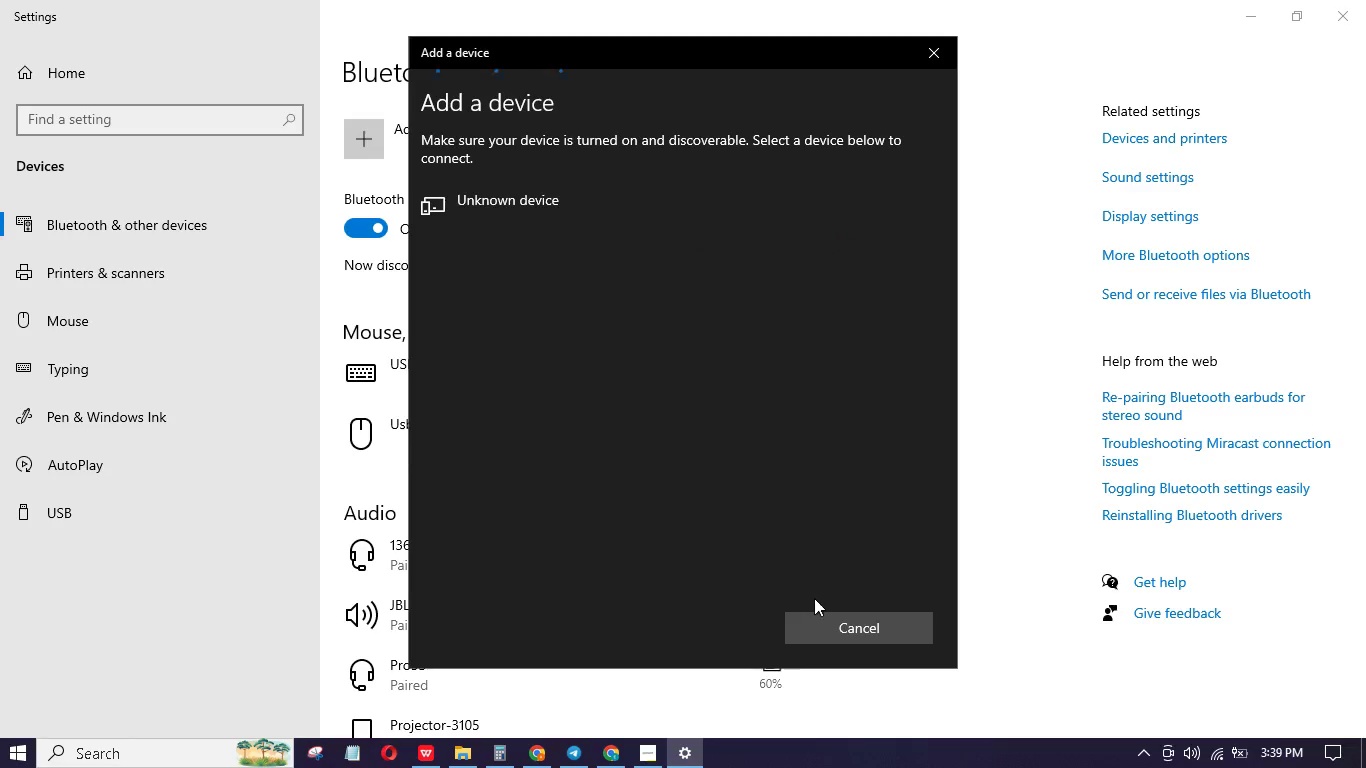 
left_click([821, 615])
 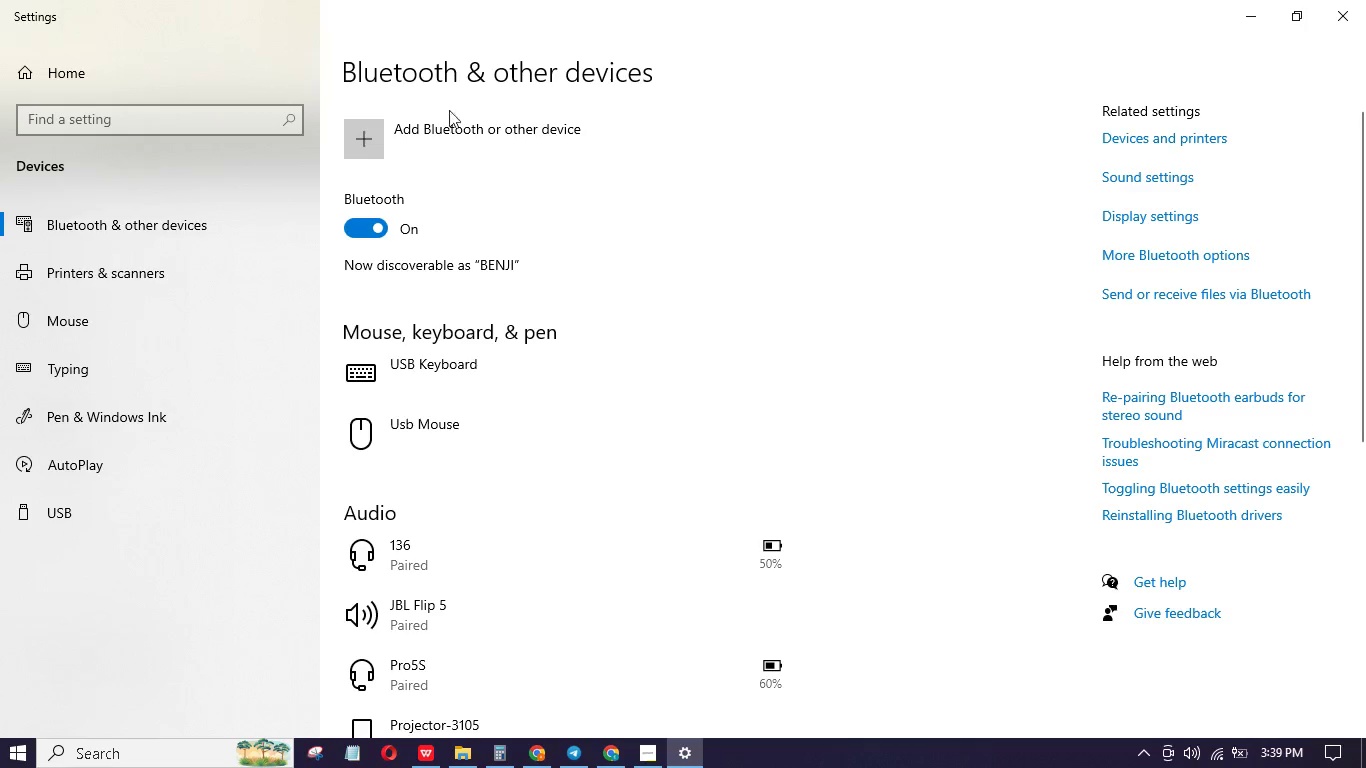 
left_click([458, 126])
 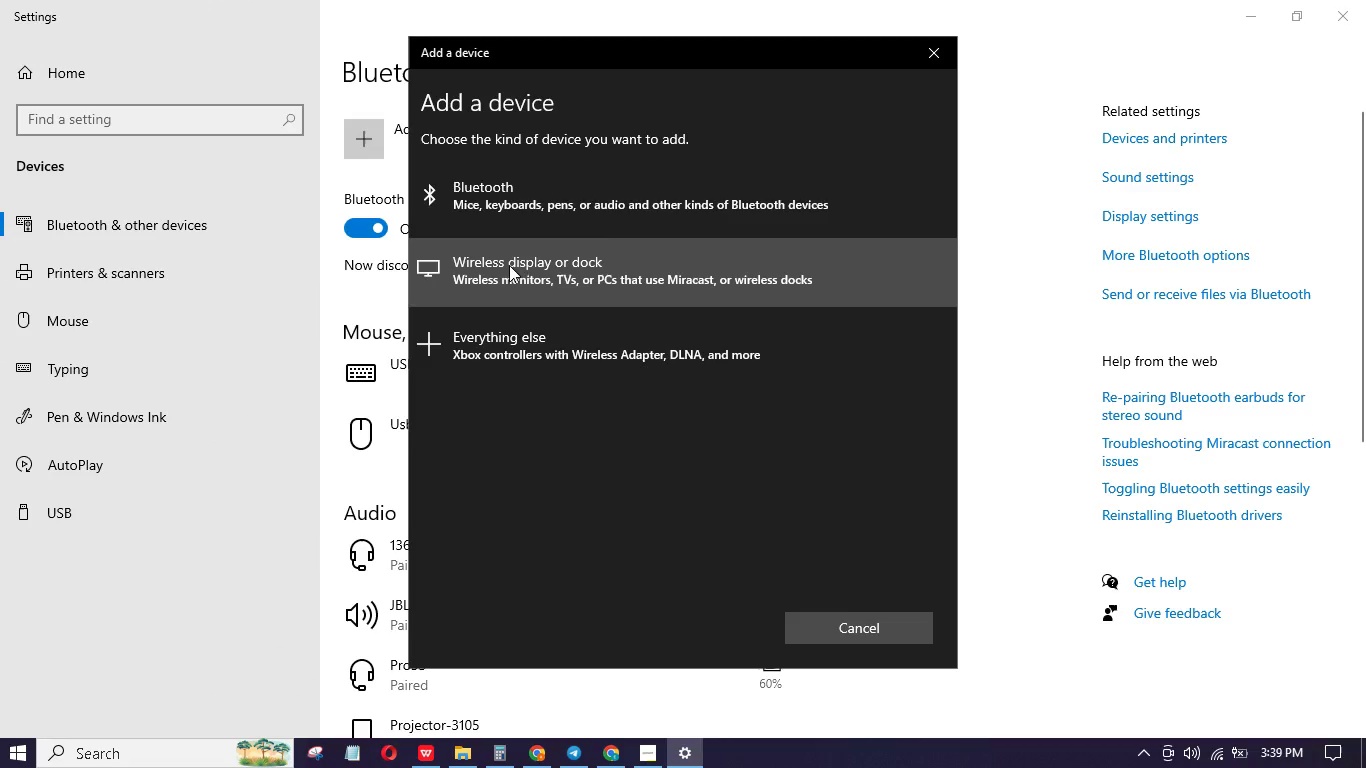 
left_click([522, 205])
 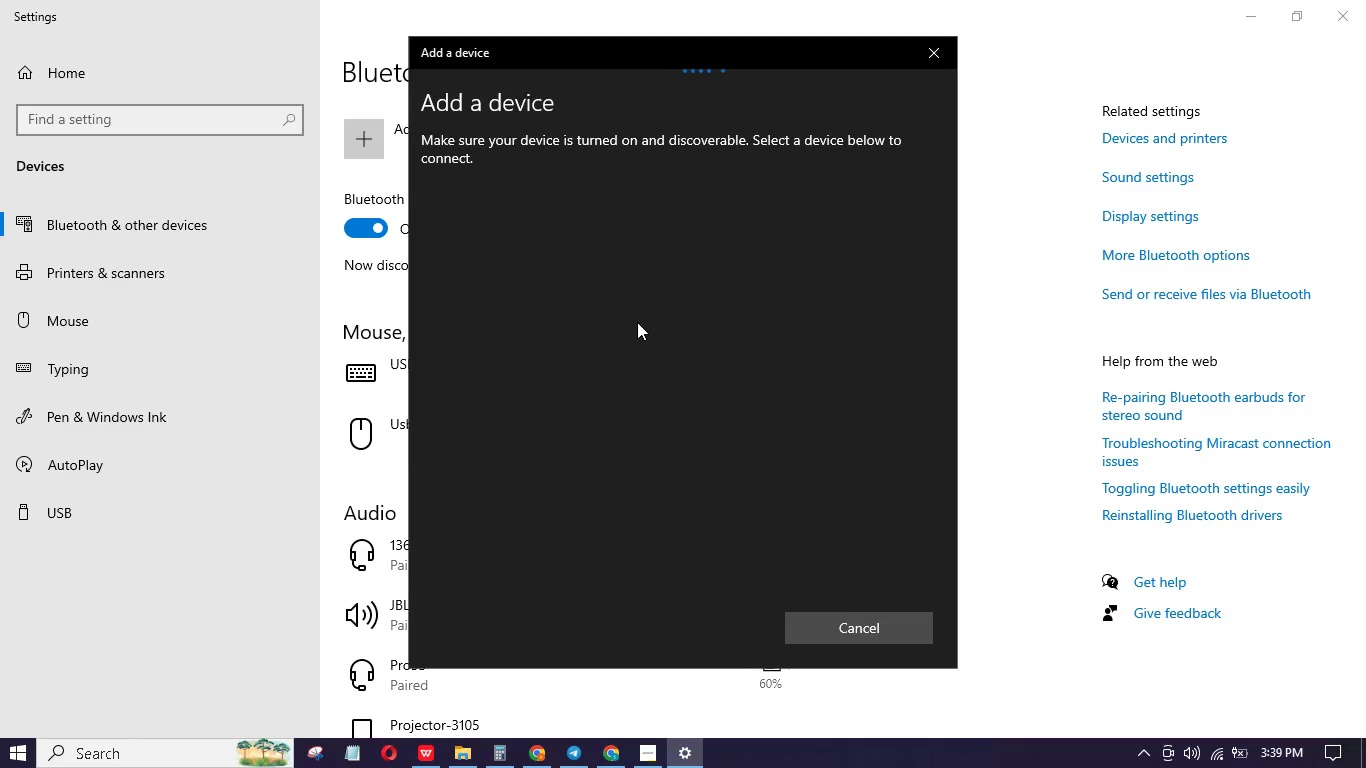 
wait(11.62)
 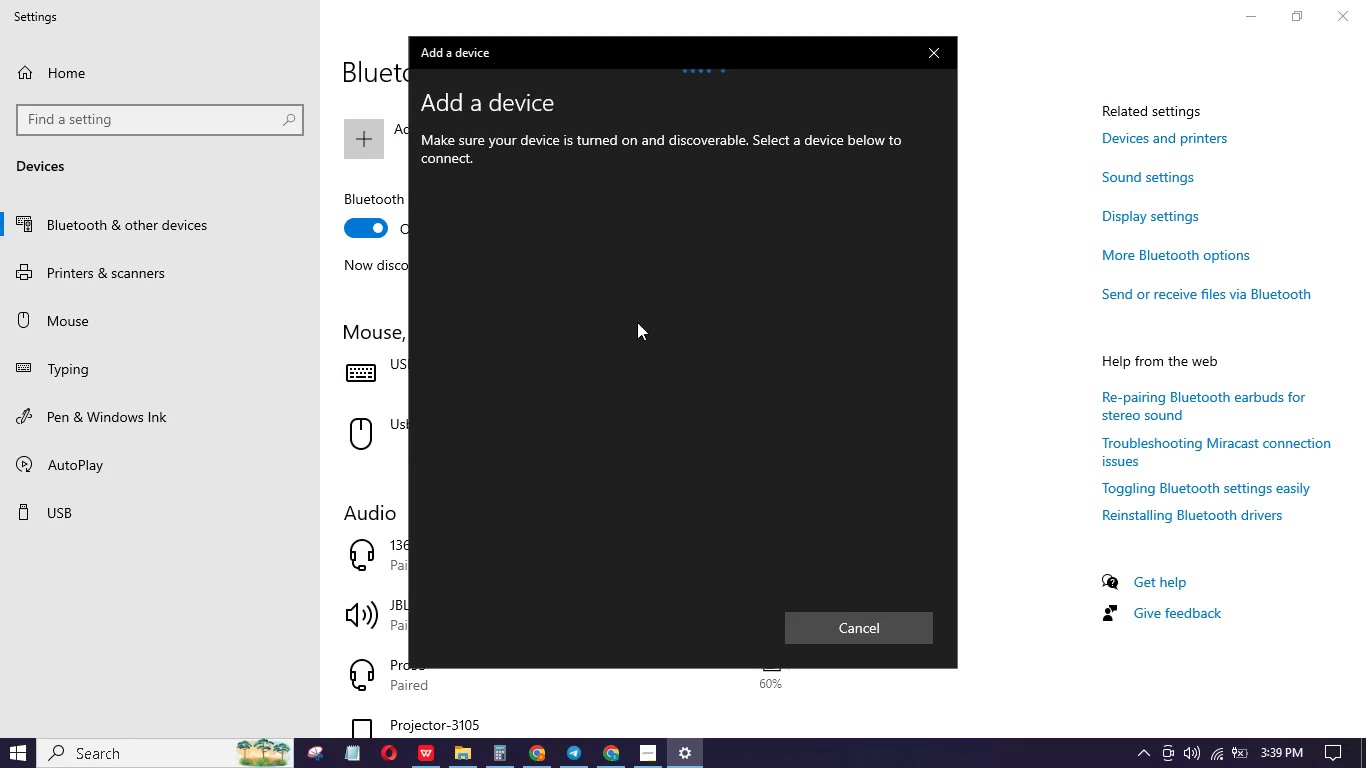 
left_click([611, 206])
 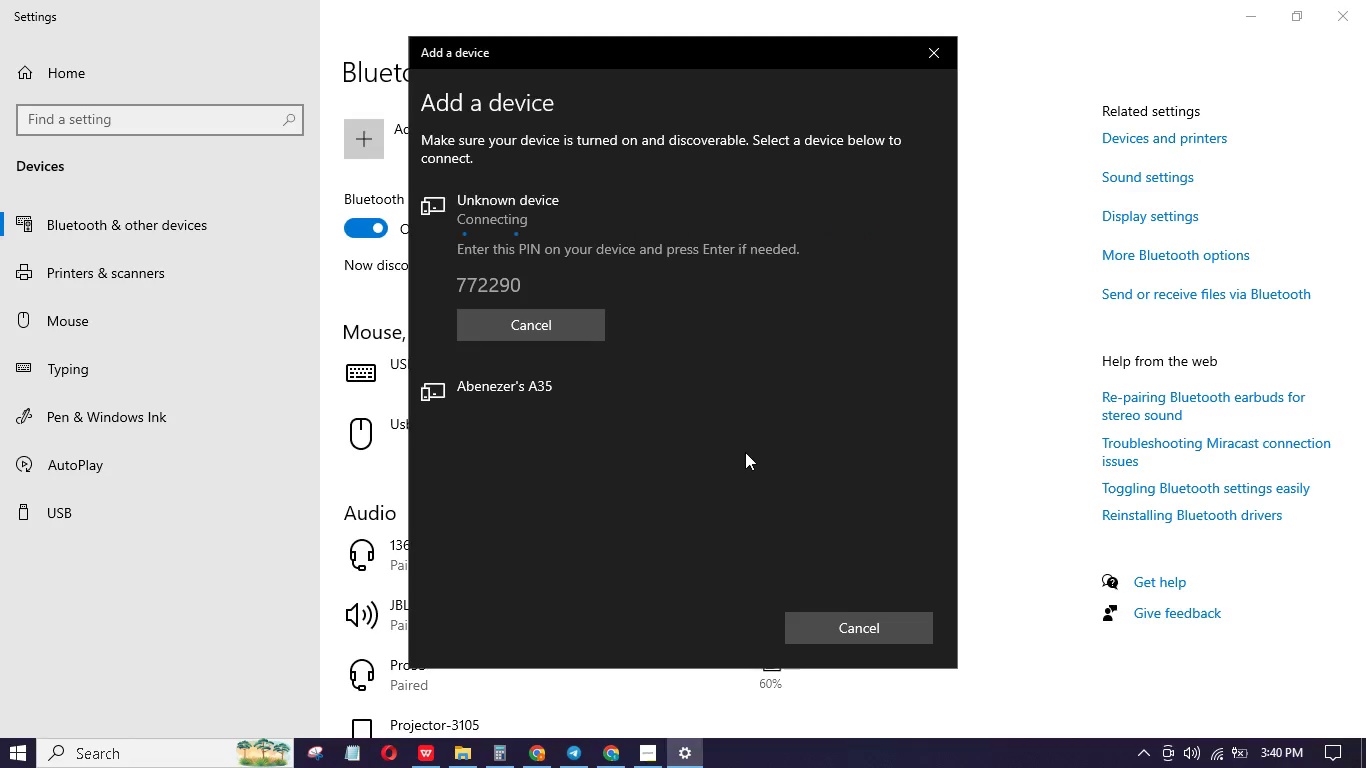 
wait(9.38)
 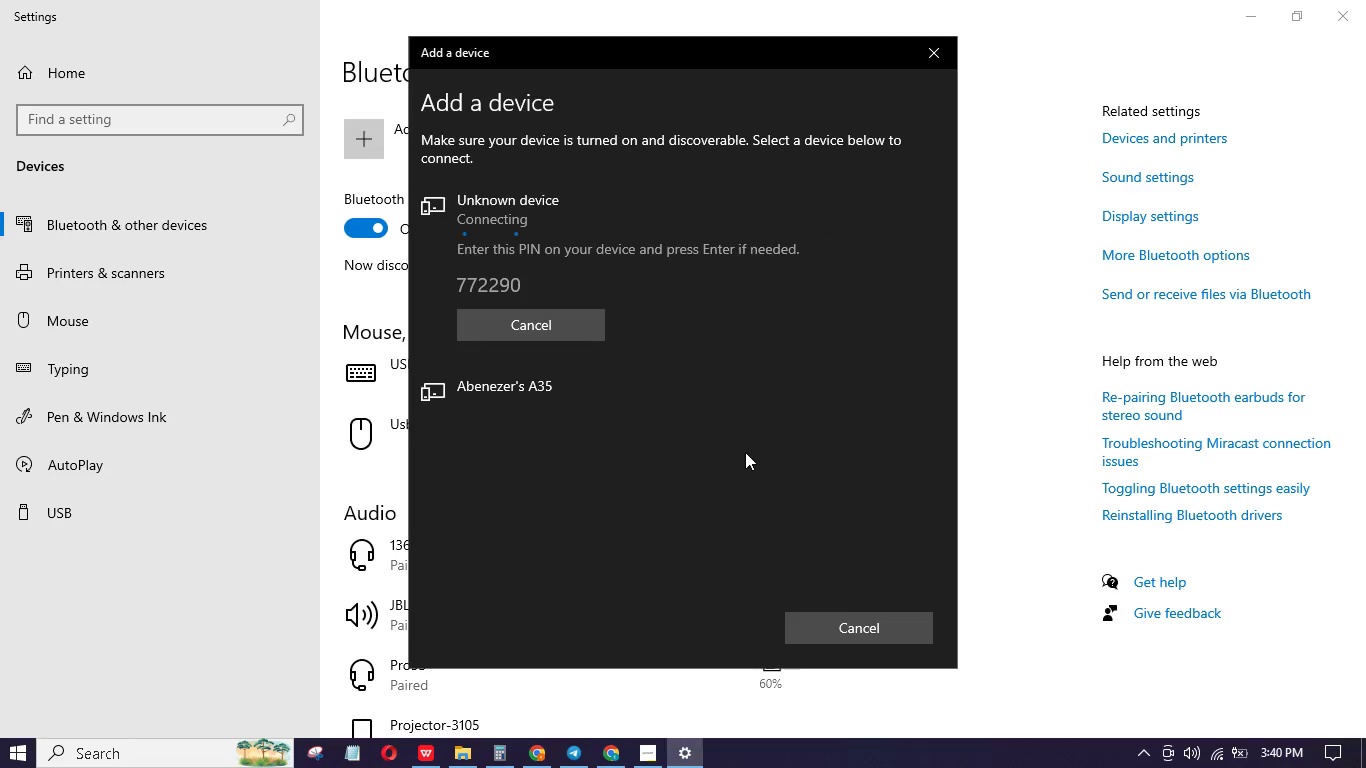 
left_click([1258, 21])
 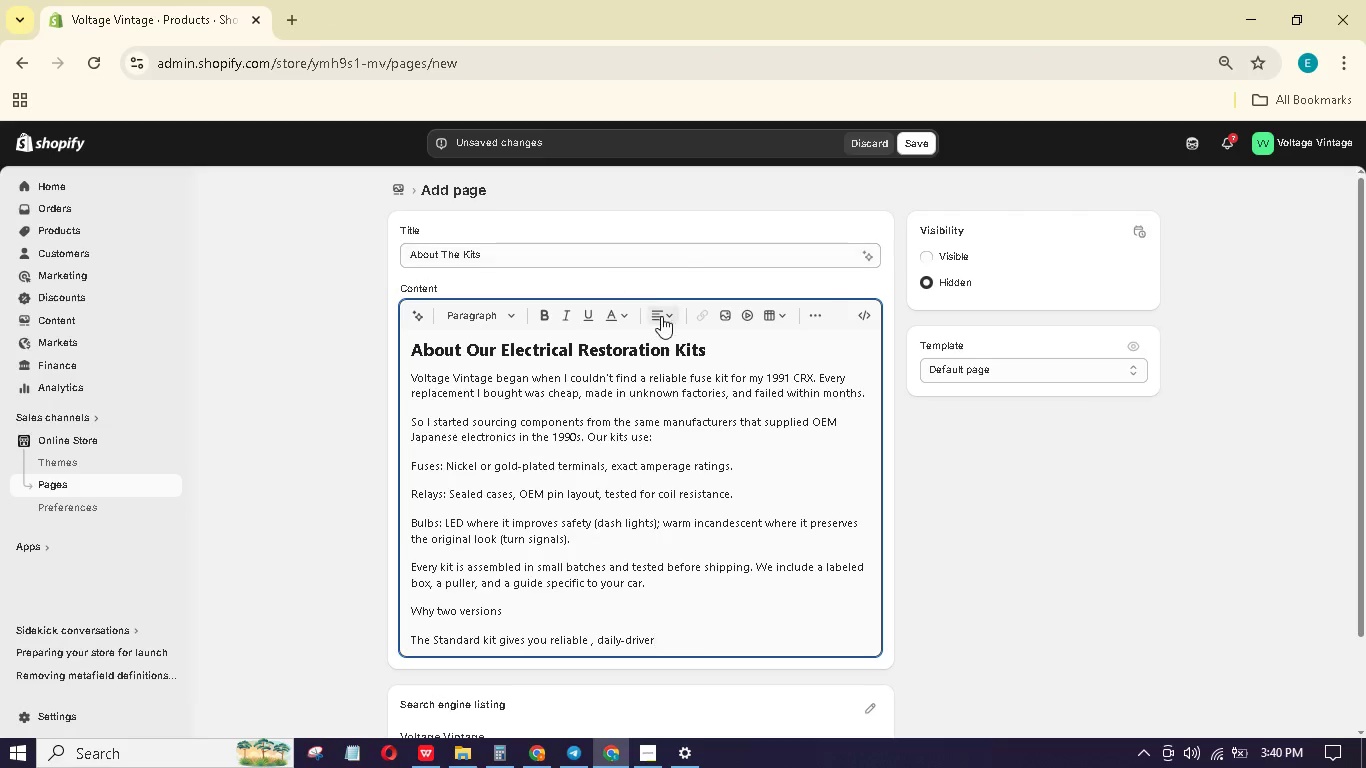 
scroll: coordinate [693, 355], scroll_direction: down, amount: 2.0
 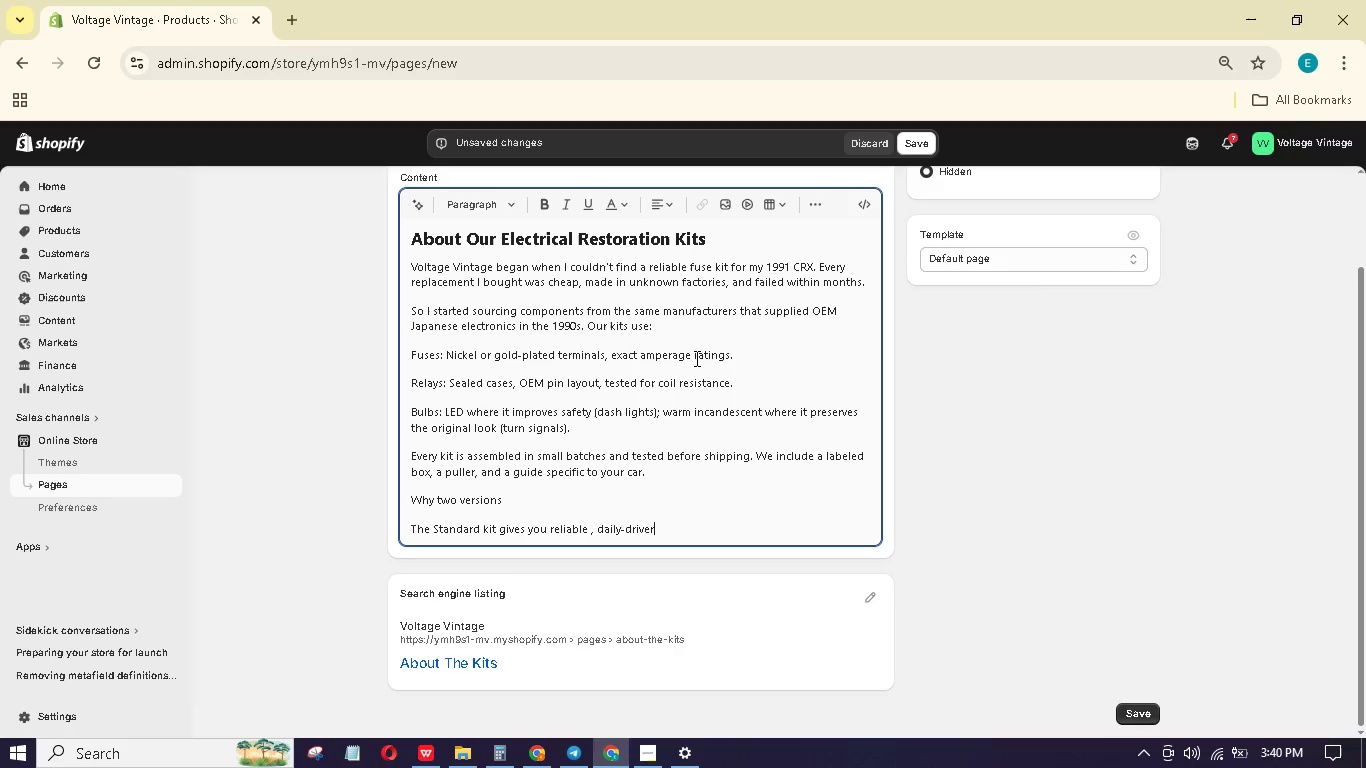 
wait(8.84)
 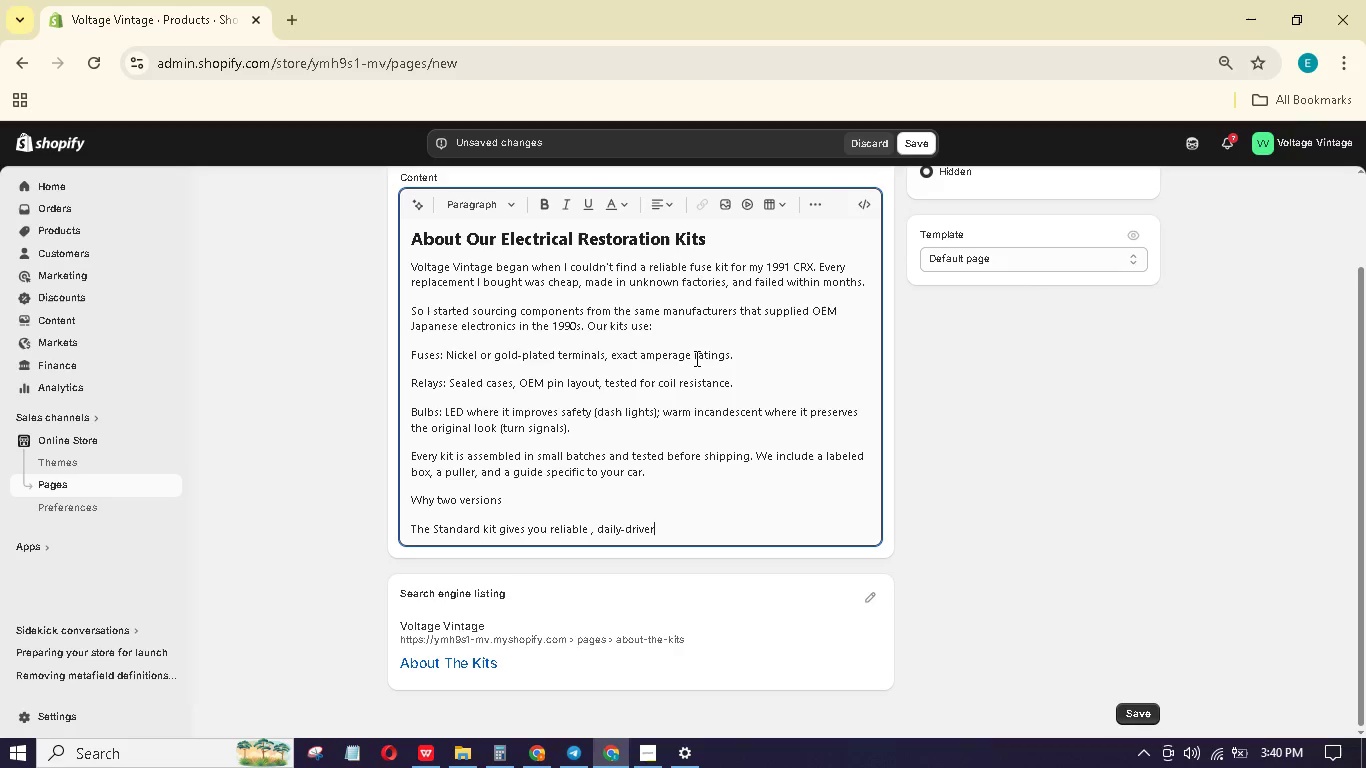 
type( performance. The premium Gold-Plated)
 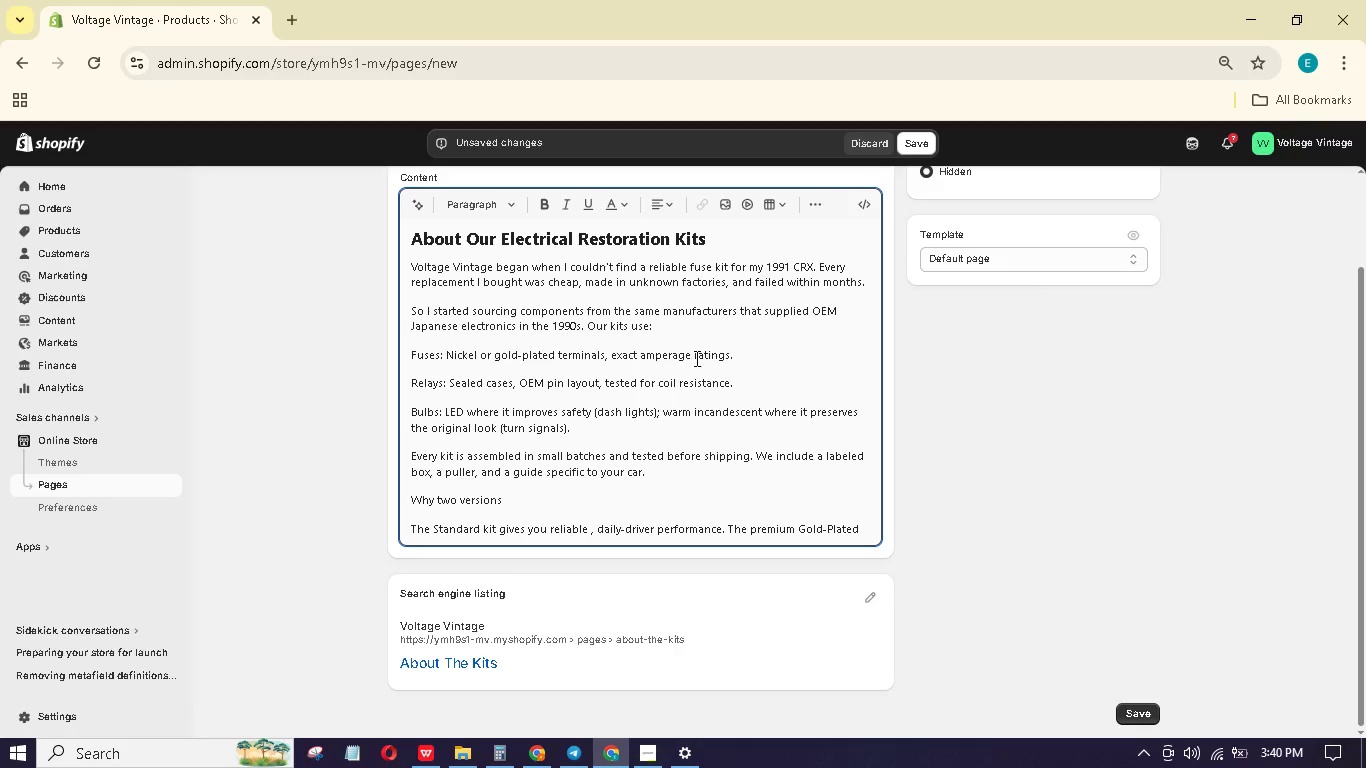 
key(Backspace)
 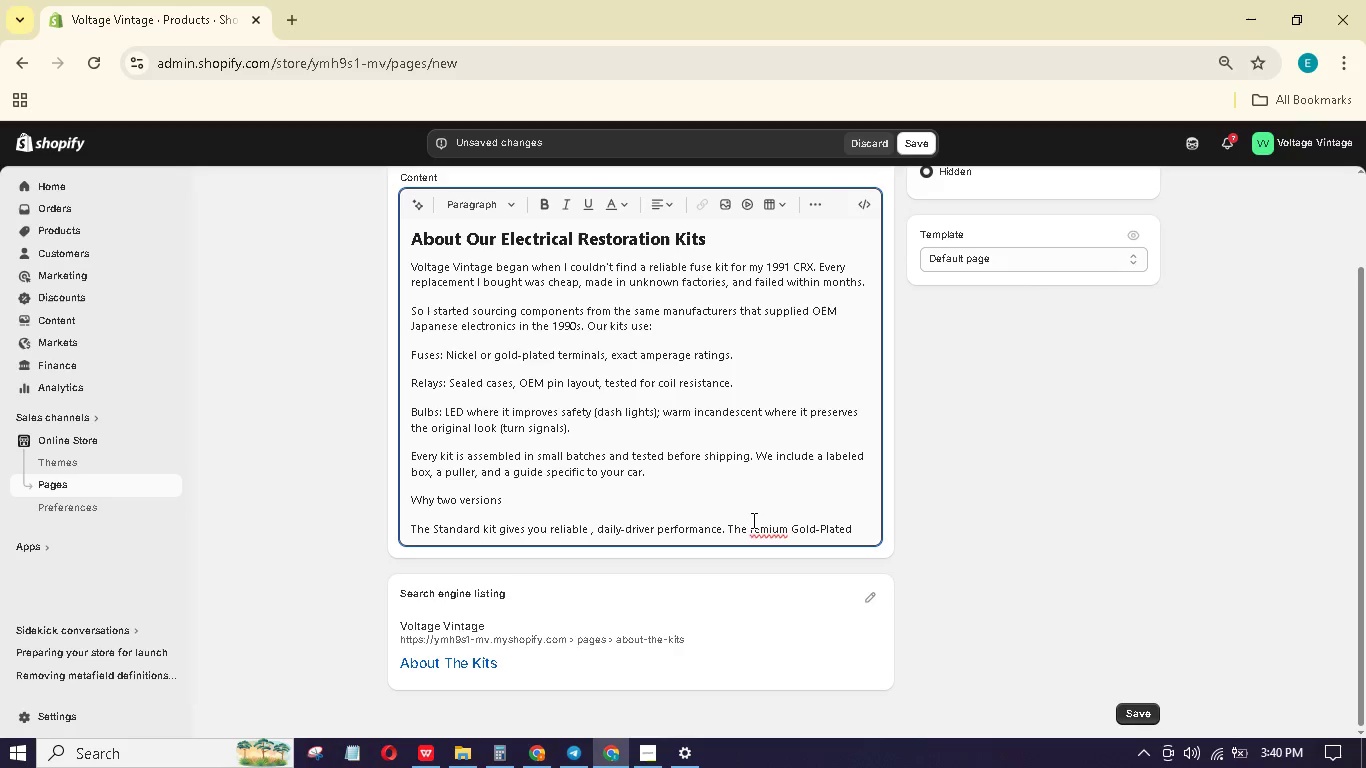 
key(Shift+P)
 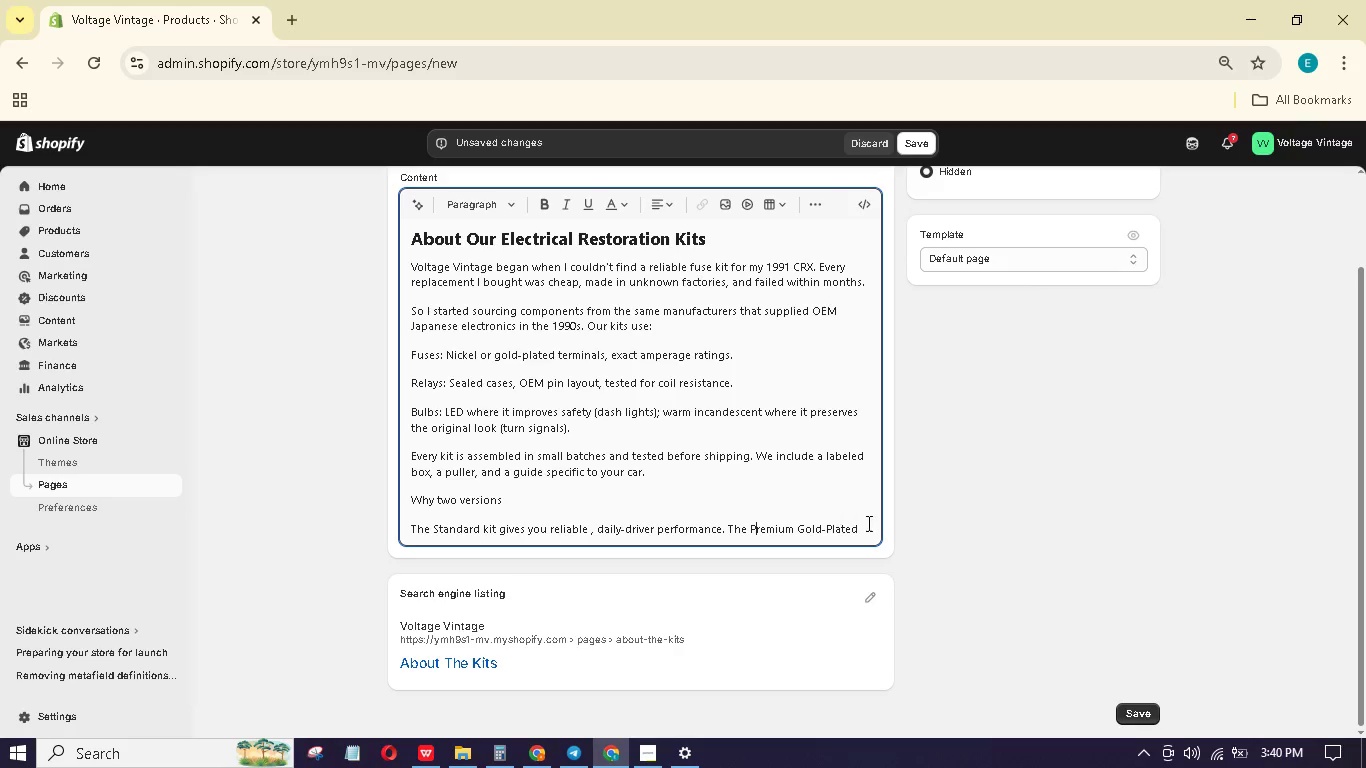 
left_click([876, 525])
 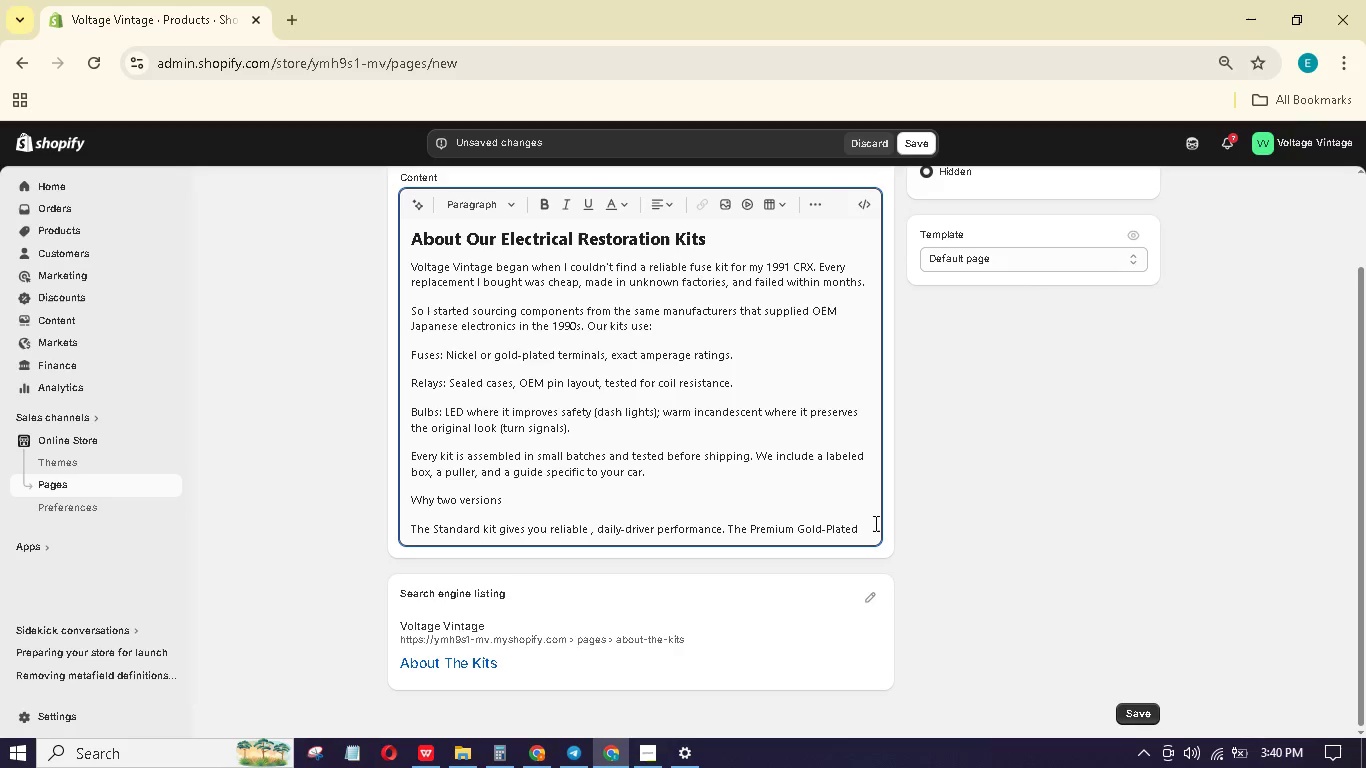 